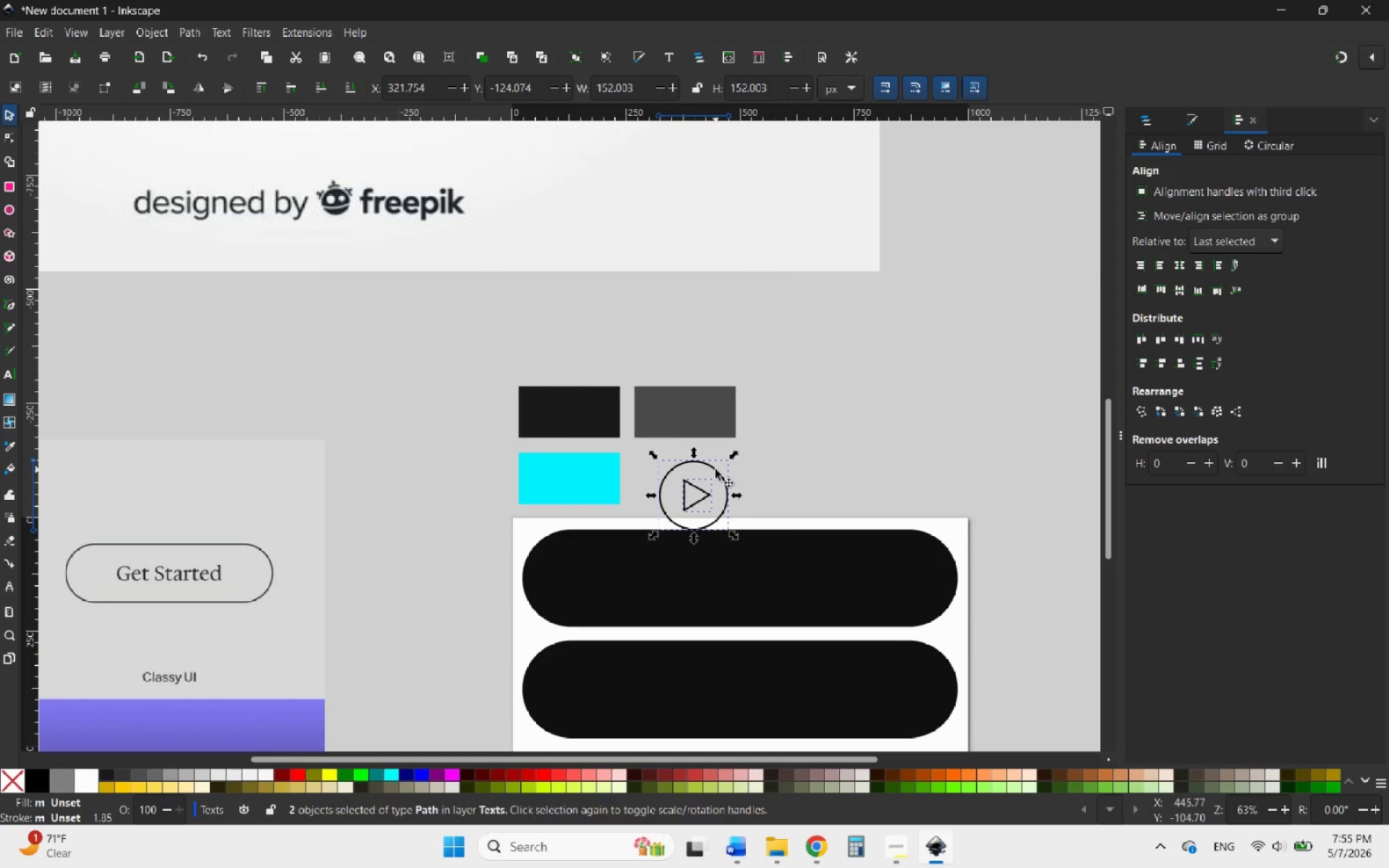 
hold_key(key=ControlLeft, duration=1.78)
 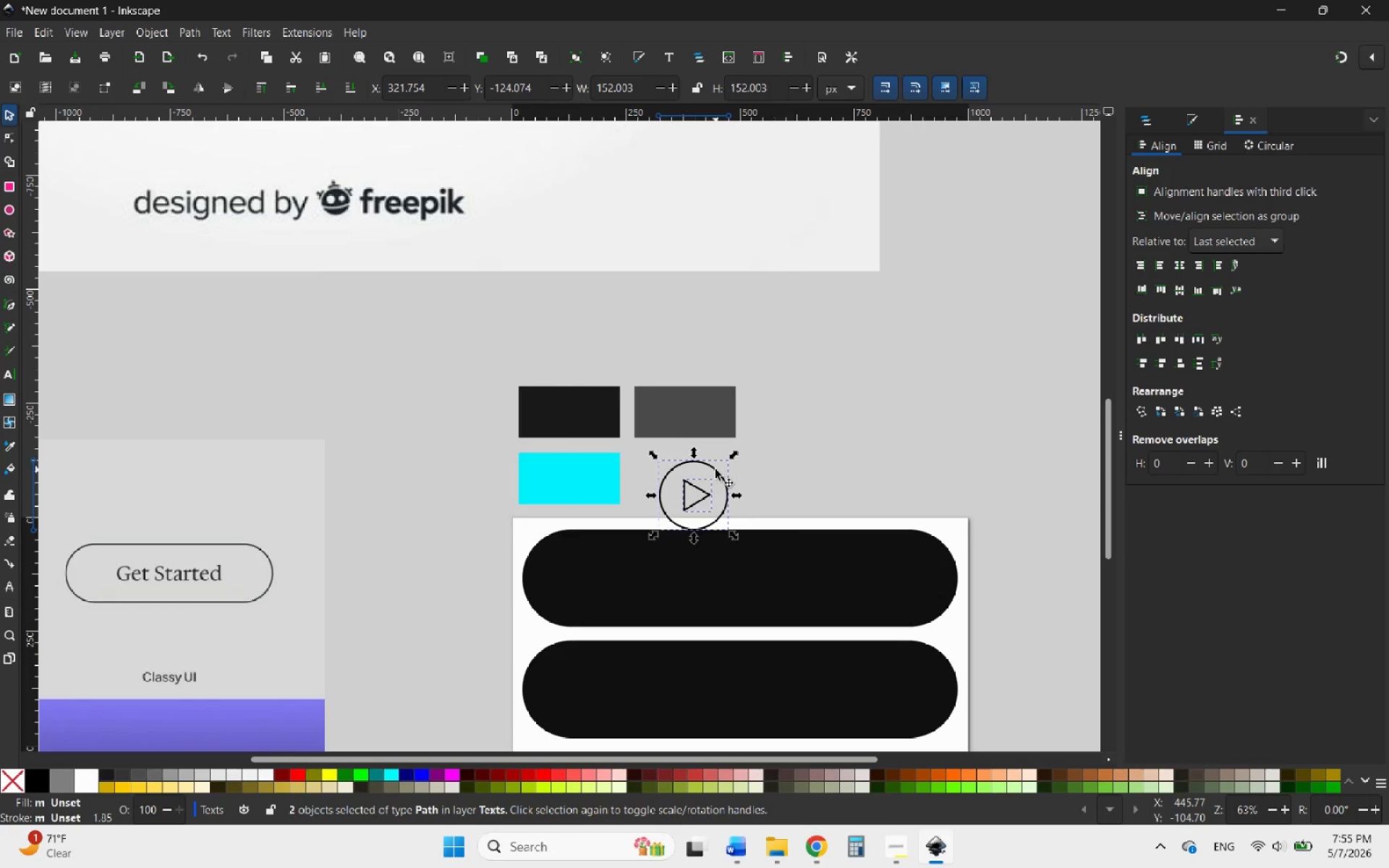 
left_click_drag(start_coordinate=[715, 469], to_coordinate=[930, 554])
 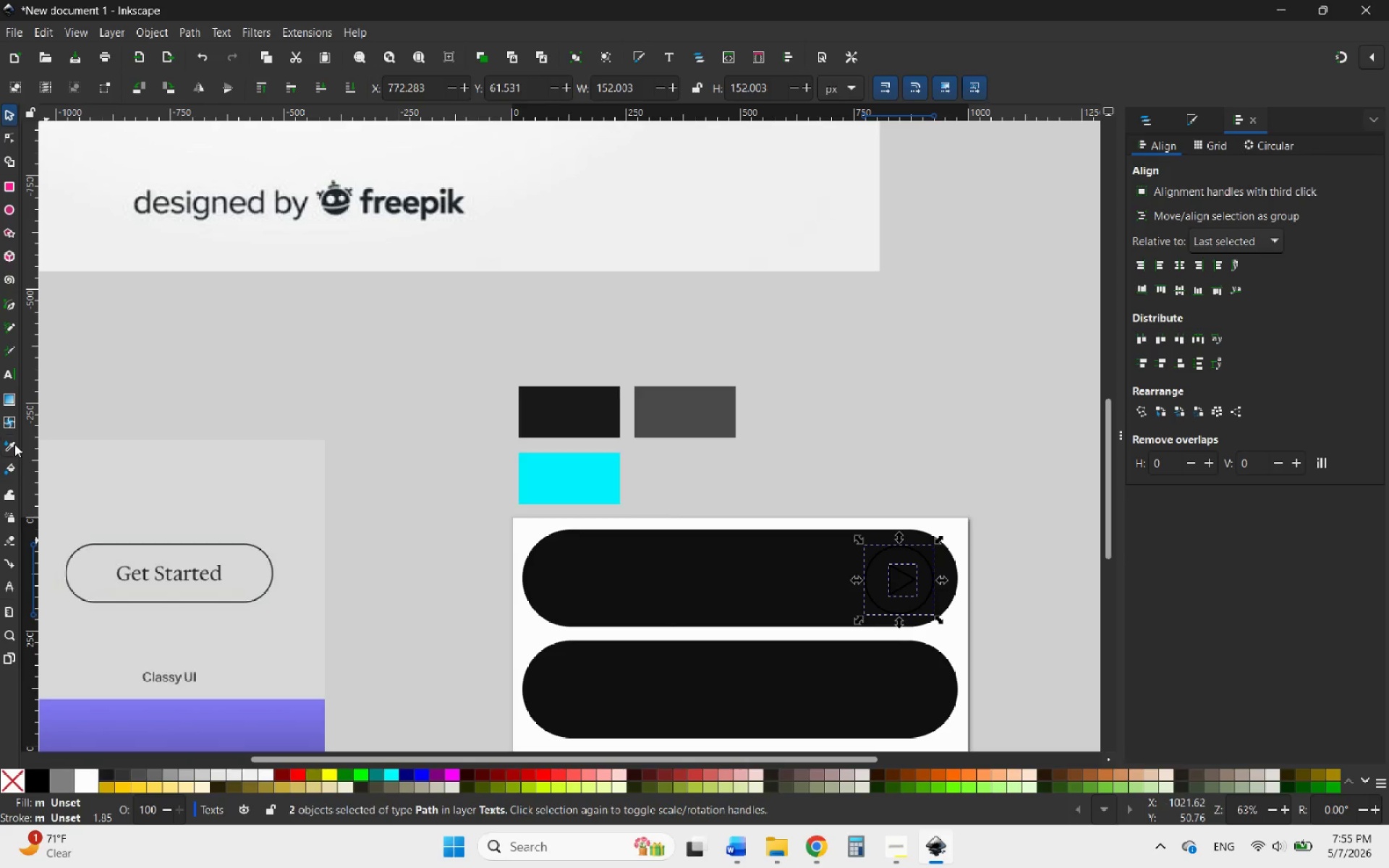 
left_click([14, 444])
 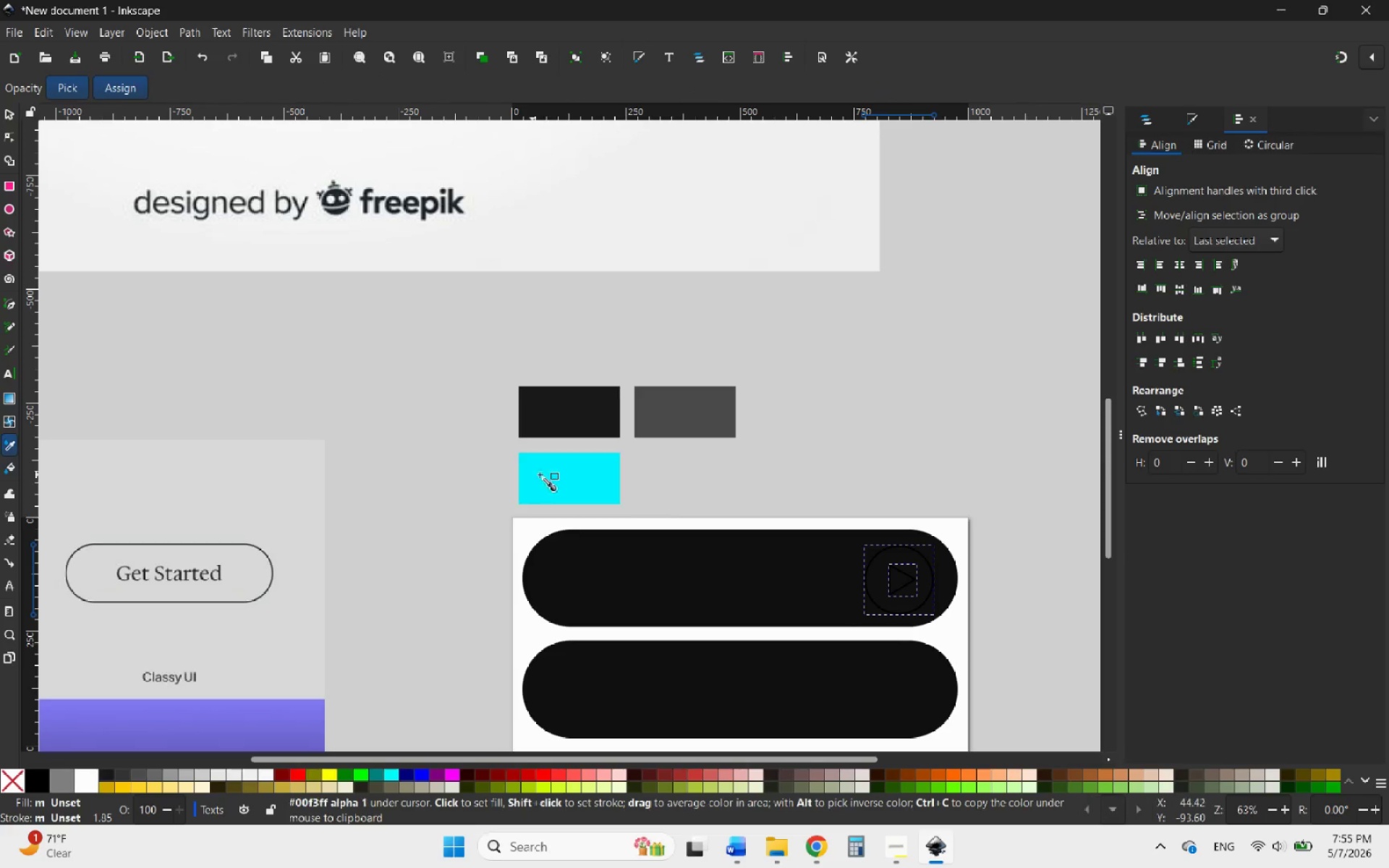 
left_click([556, 474])
 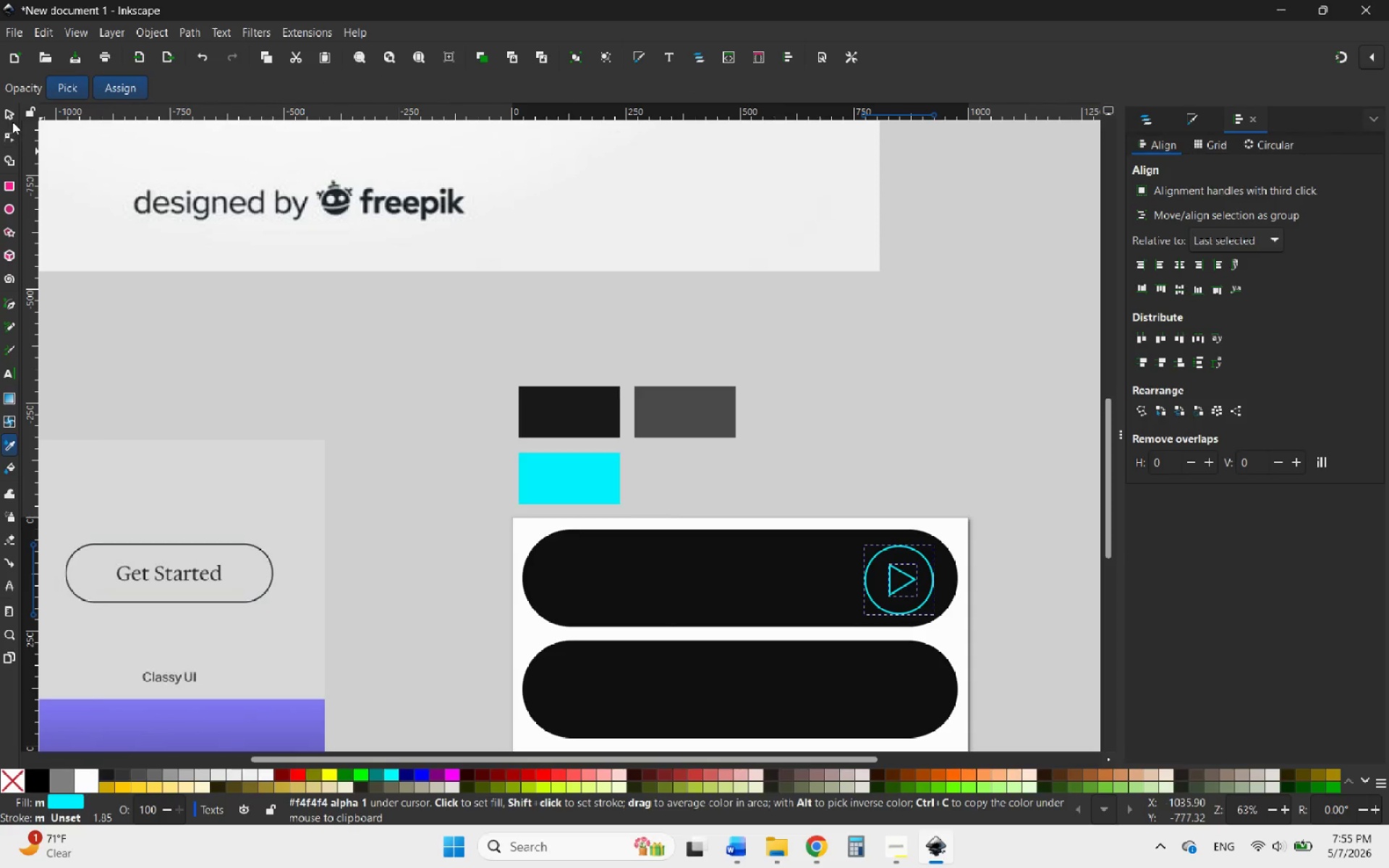 
left_click([10, 113])
 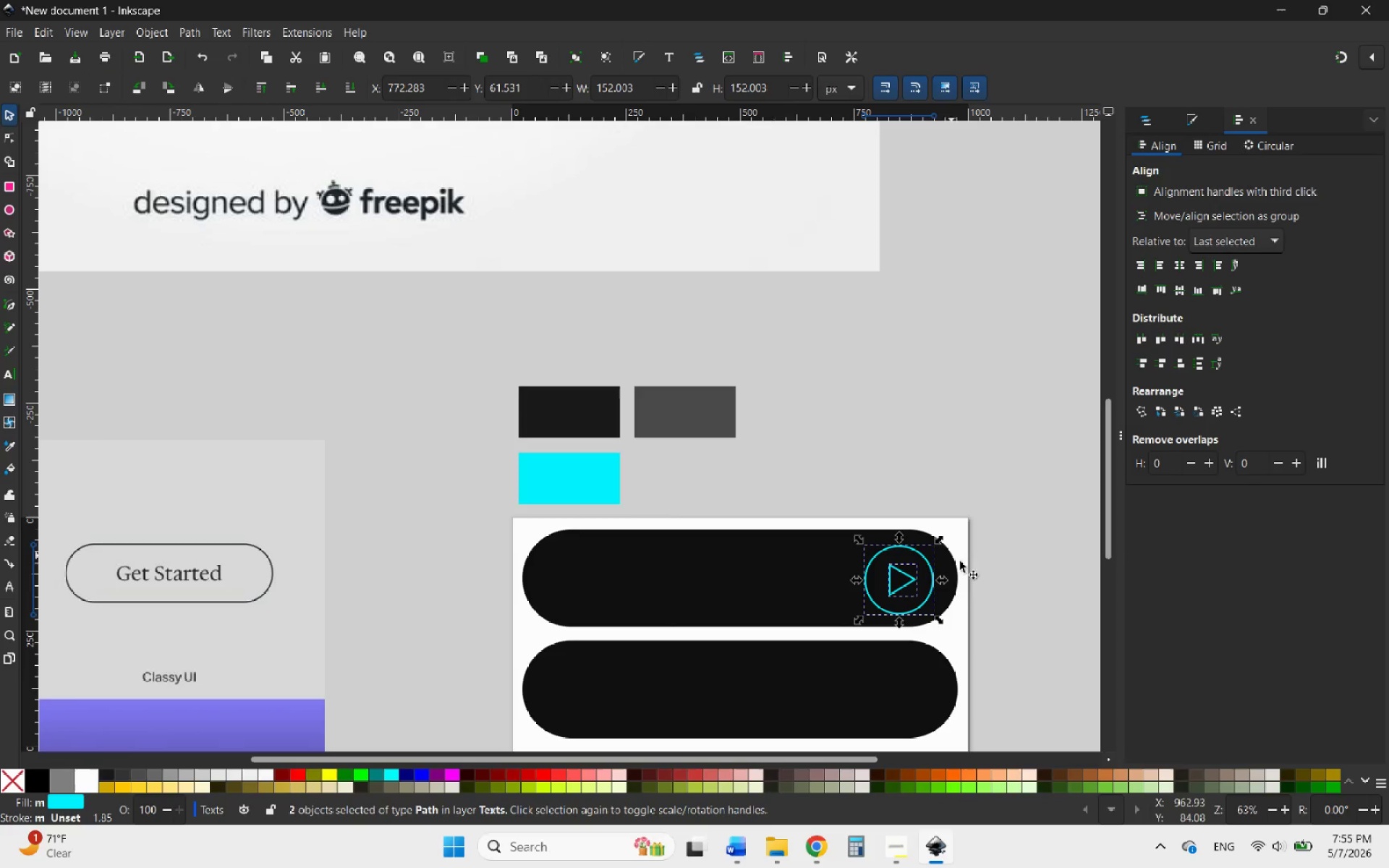 
hold_key(key=ControlLeft, duration=1.03)
scroll: coordinate [953, 608], scroll_direction: up, amount: 3.0
 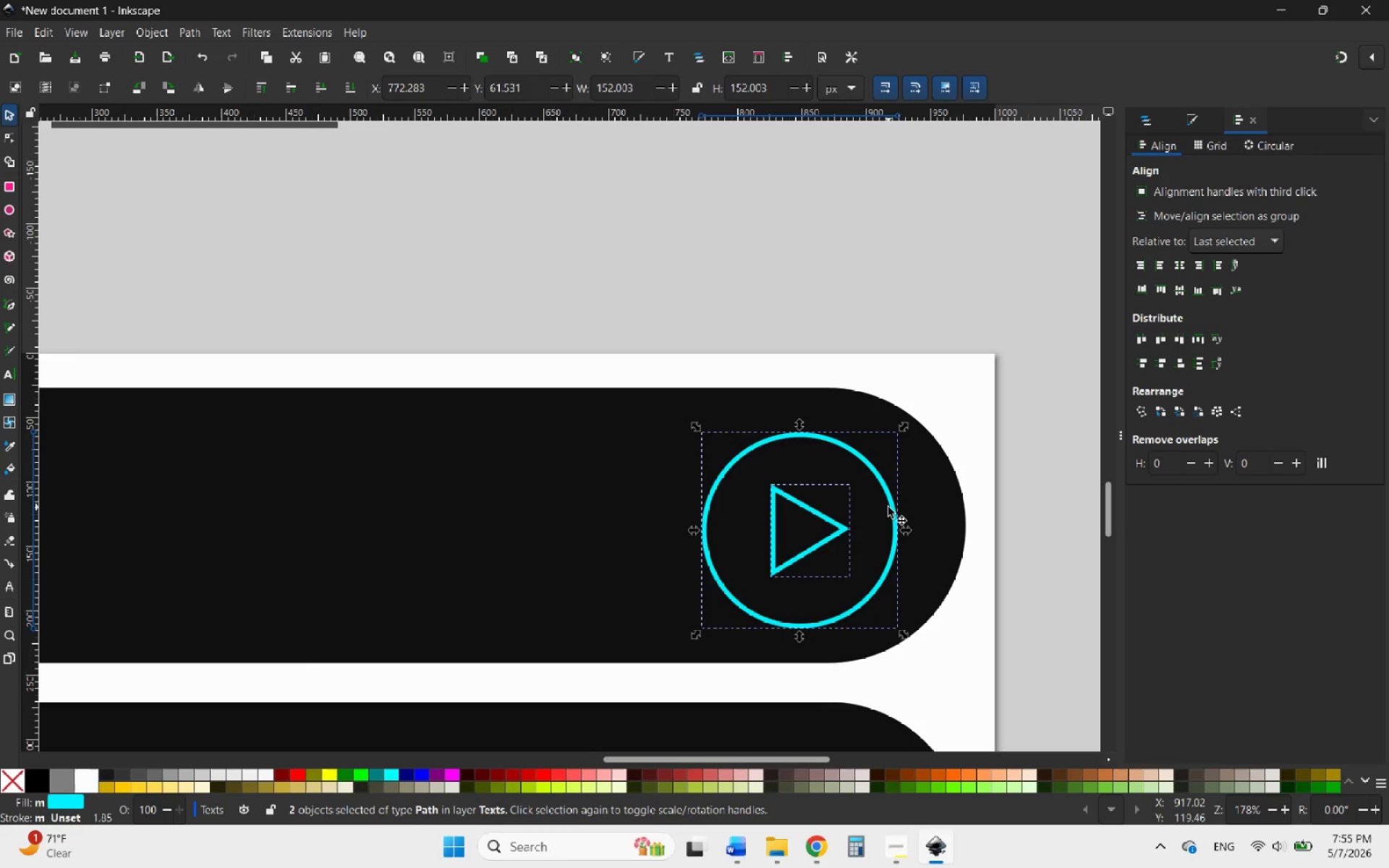 
left_click_drag(start_coordinate=[888, 507], to_coordinate=[934, 507])
 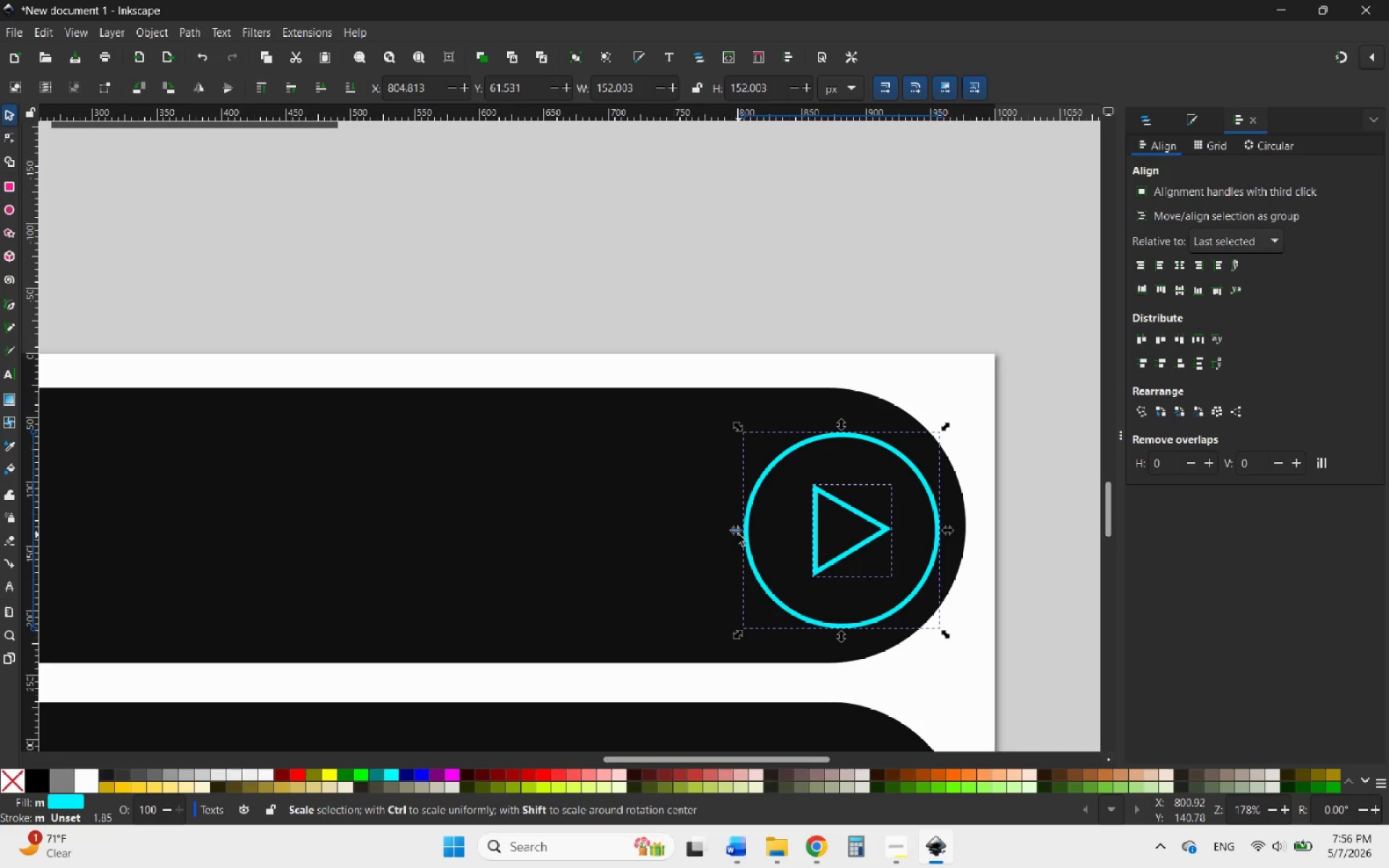 
wait(5.45)
 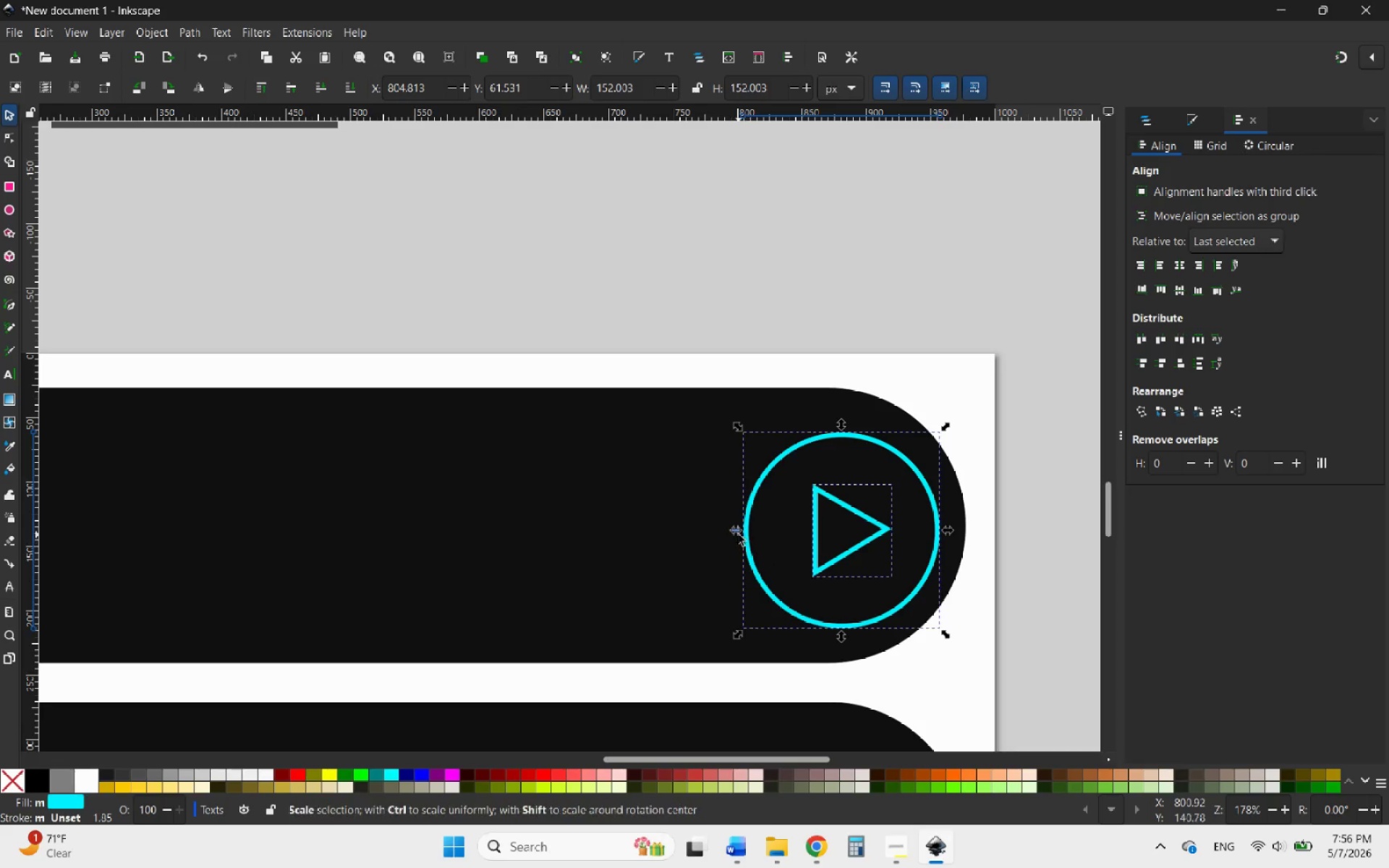 
left_click_drag(start_coordinate=[739, 535], to_coordinate=[697, 531])
 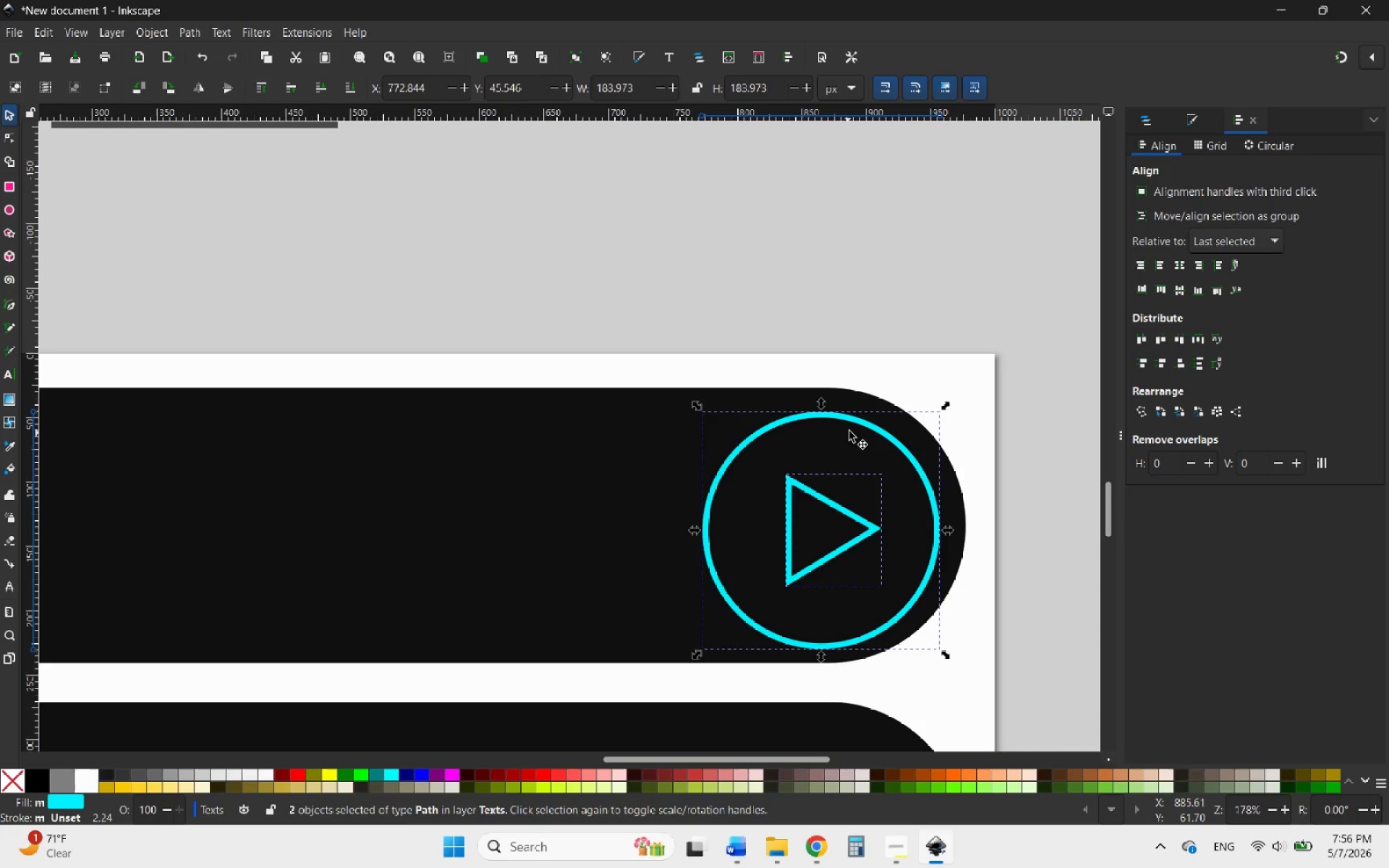 
hold_key(key=ControlLeft, duration=1.67)
 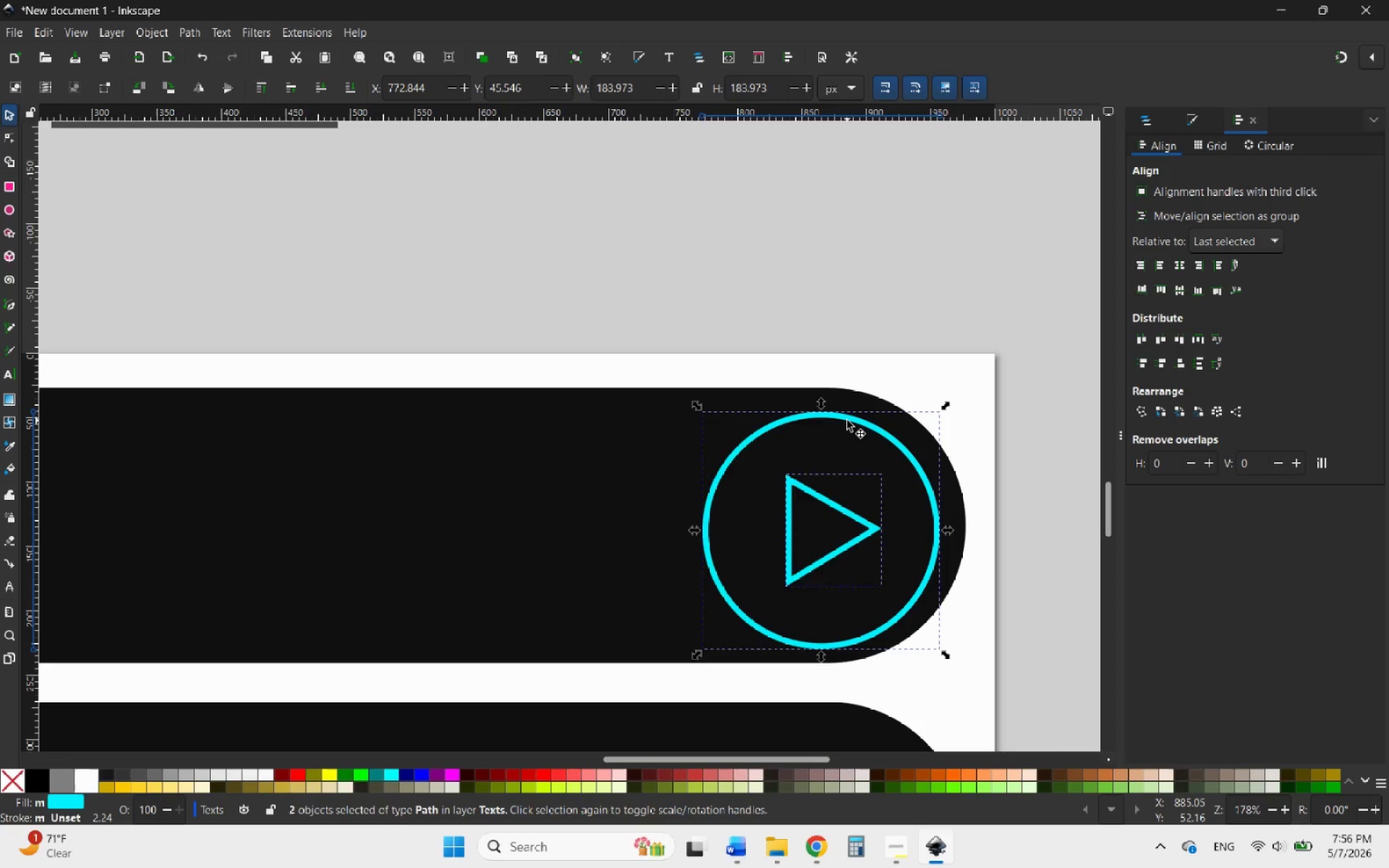 
left_click_drag(start_coordinate=[849, 420], to_coordinate=[853, 416])
 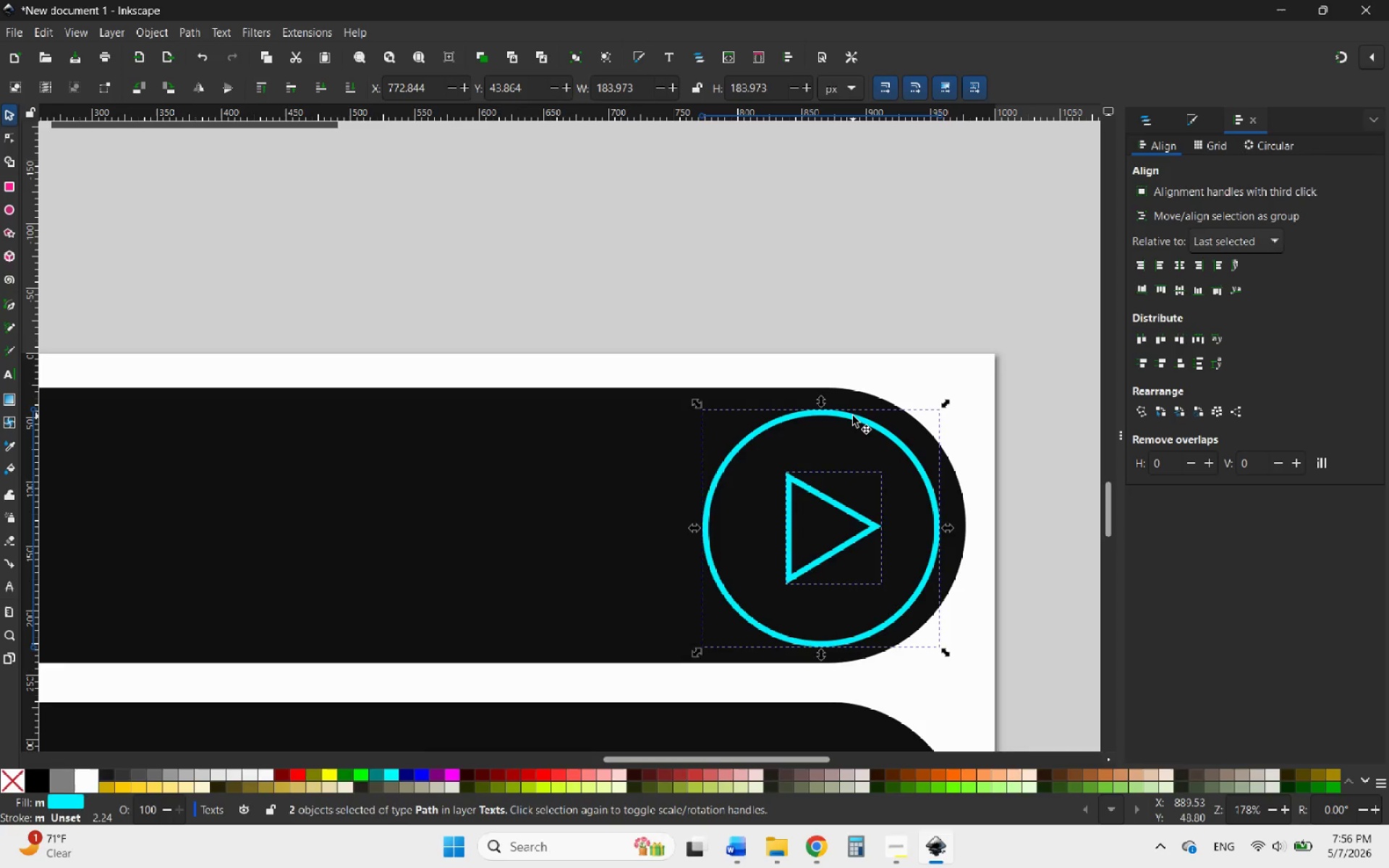 
hold_key(key=ControlLeft, duration=2.53)
 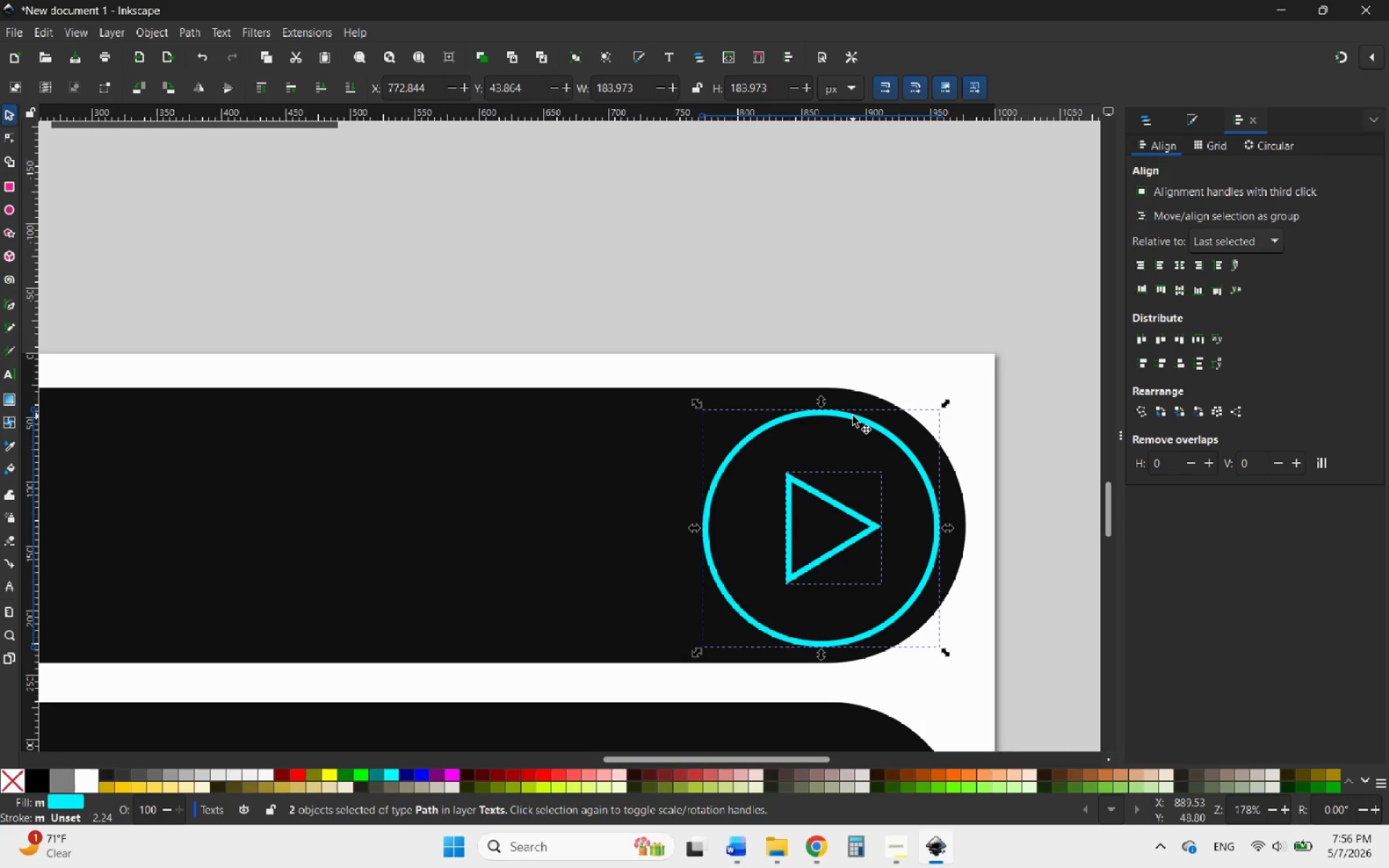 
wait(19.72)
 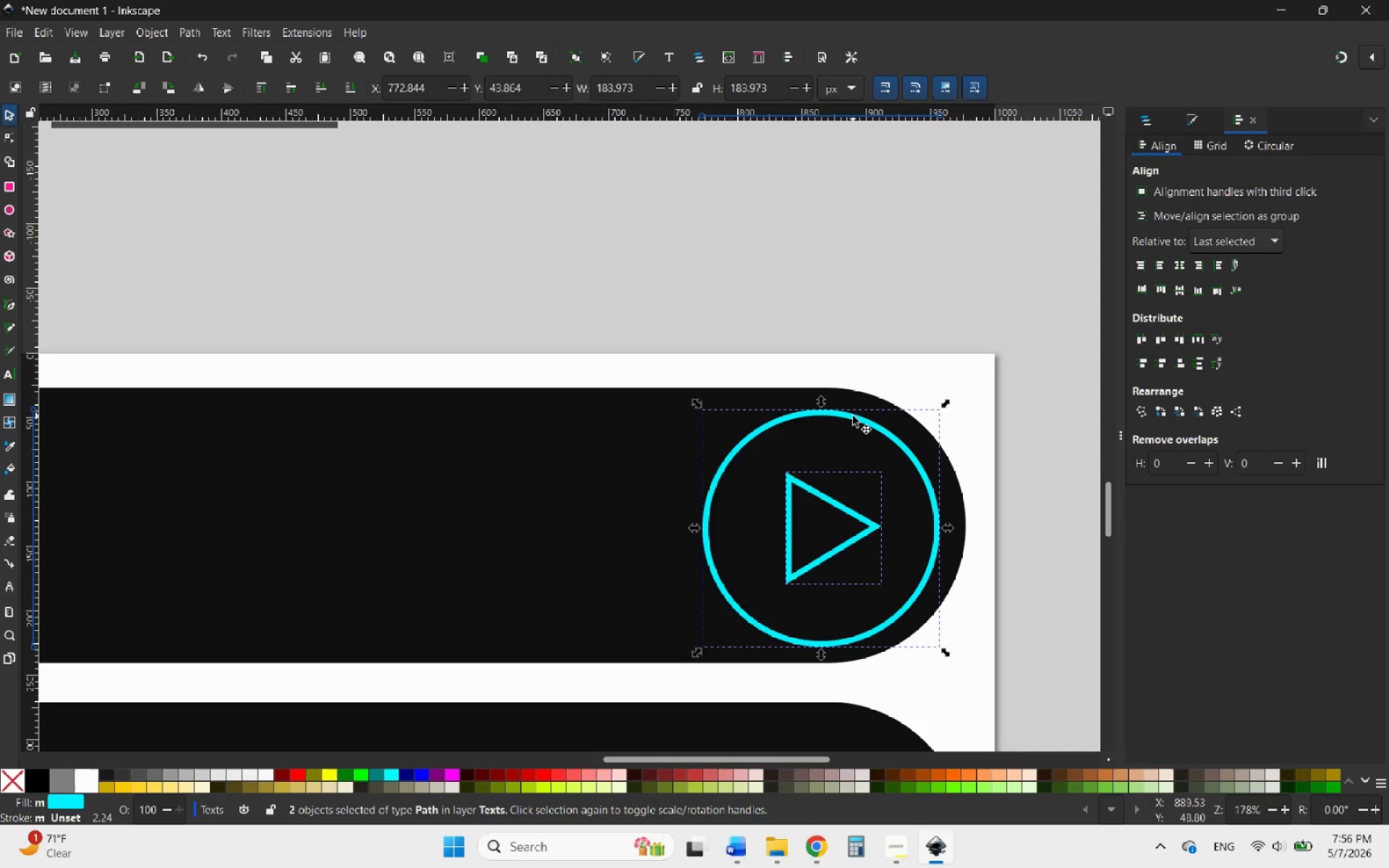 
hold_key(key=ControlLeft, duration=0.98)
scroll: coordinate [923, 576], scroll_direction: up, amount: 2.0
 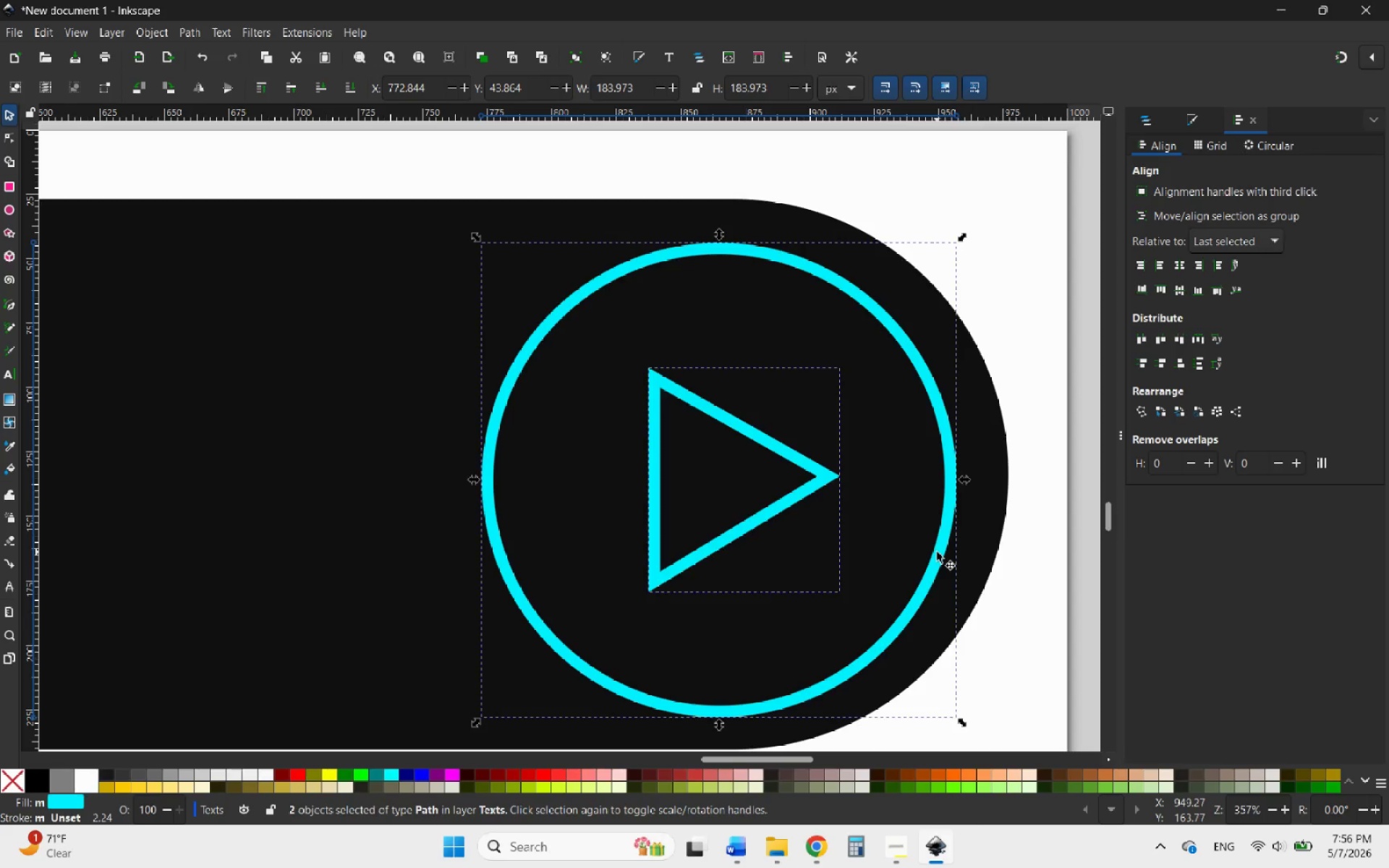 
left_click_drag(start_coordinate=[937, 551], to_coordinate=[956, 542])
 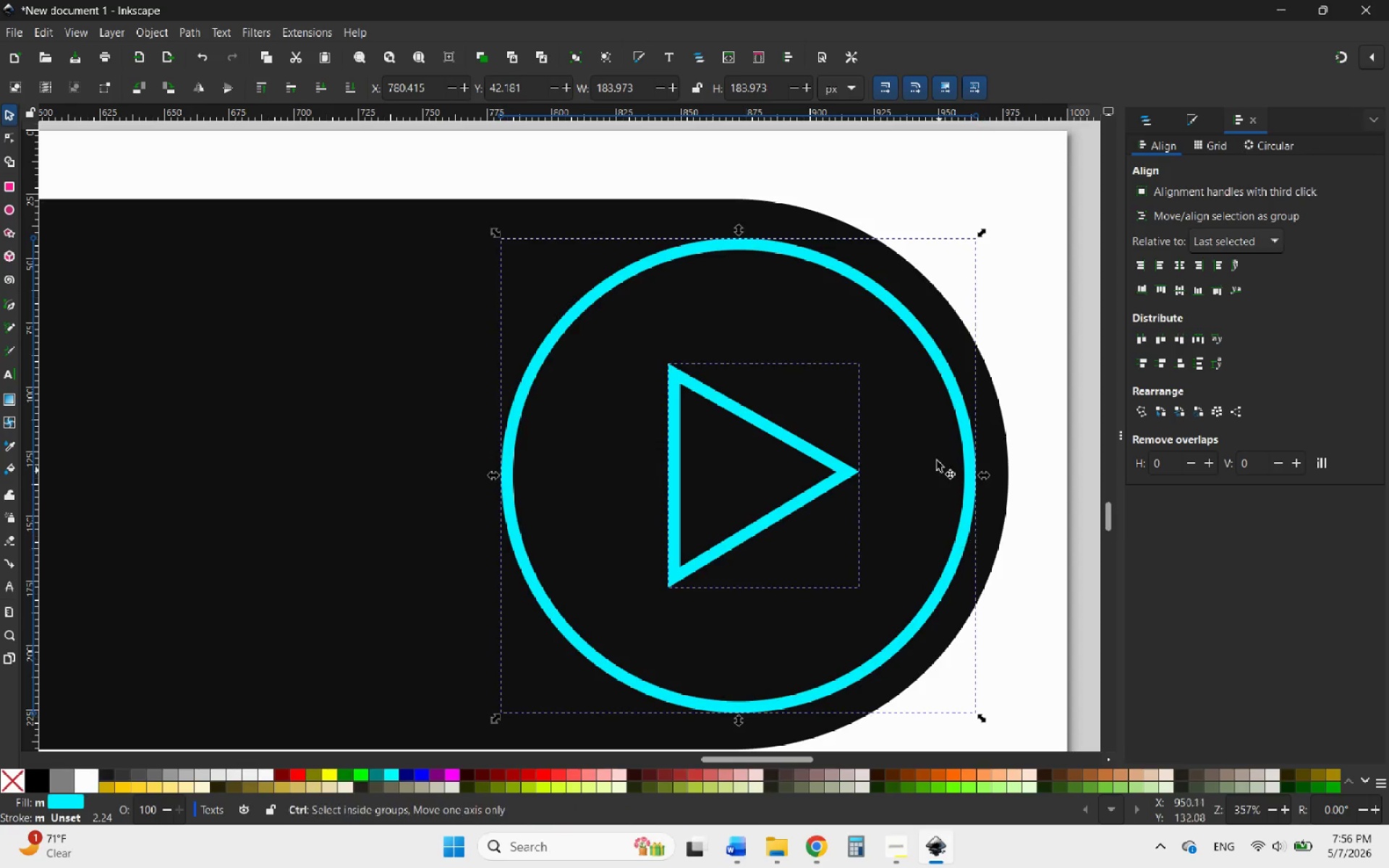 
hold_key(key=ControlLeft, duration=0.84)
scroll: coordinate [935, 456], scroll_direction: down, amount: 3.0
 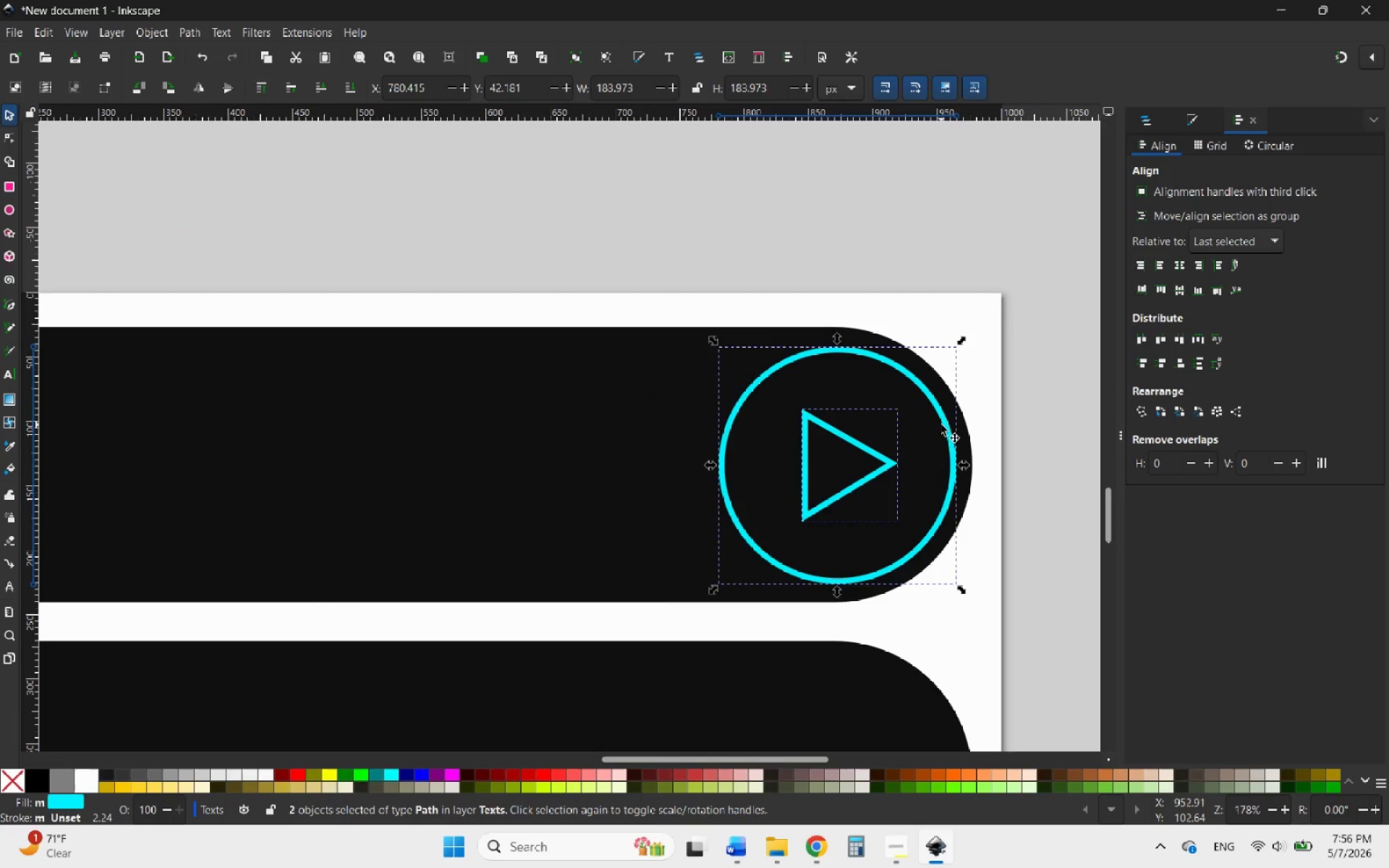 
hold_key(key=ControlLeft, duration=5.75)
left_click_drag(start_coordinate=[944, 425], to_coordinate=[937, 428])
 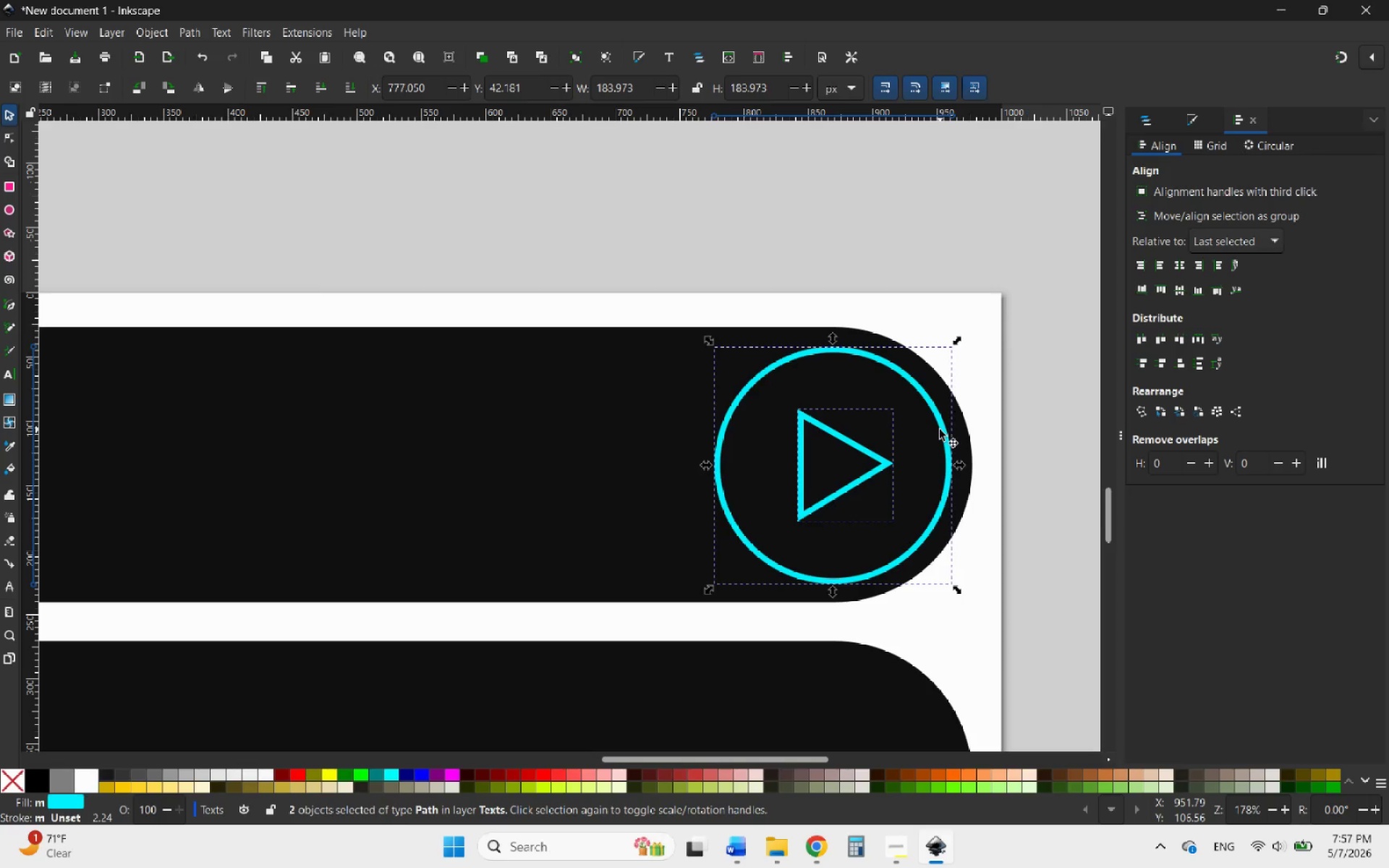 
wait(18.23)
 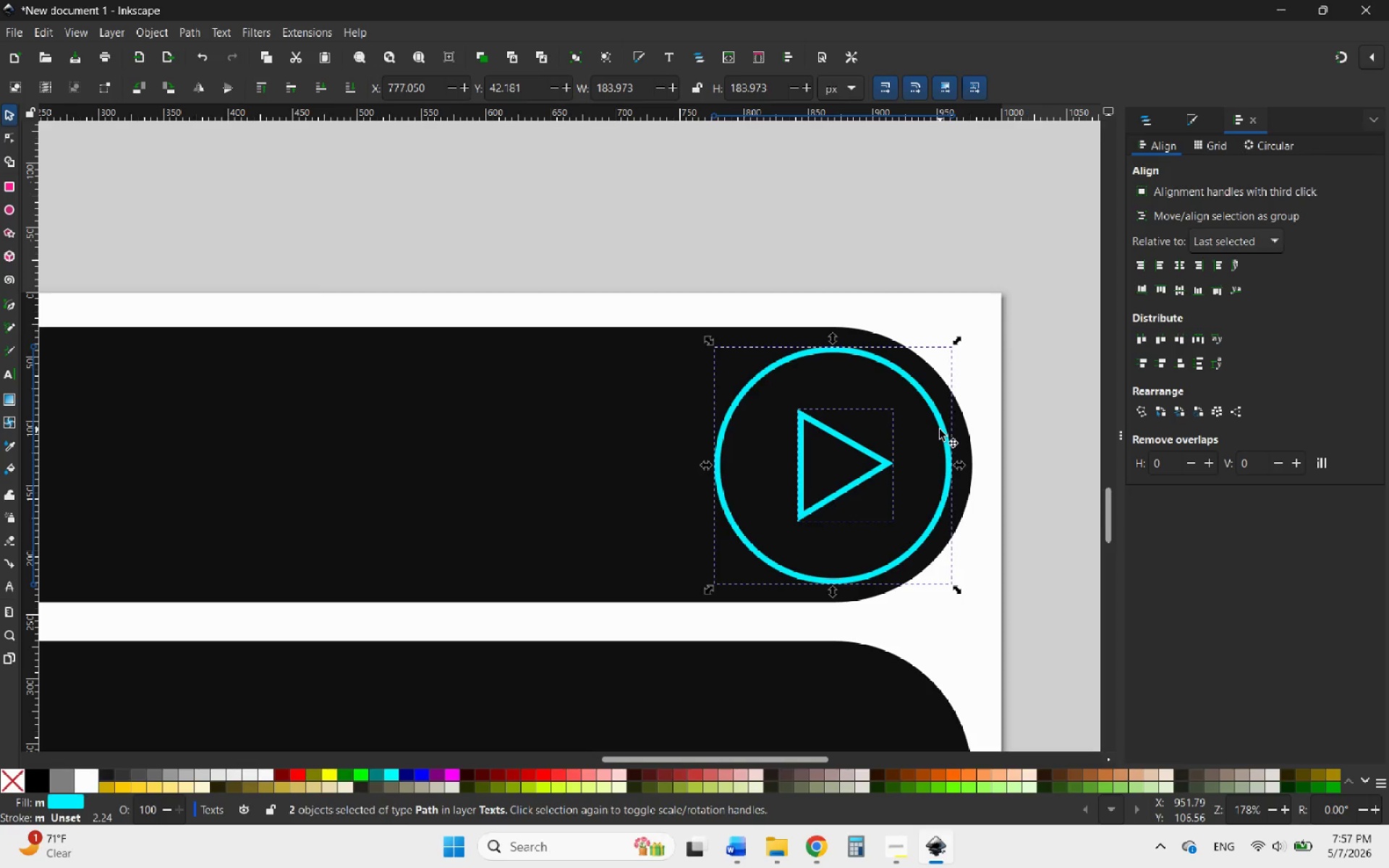 
scroll: coordinate [1034, 482], scroll_direction: down, amount: 1.0
 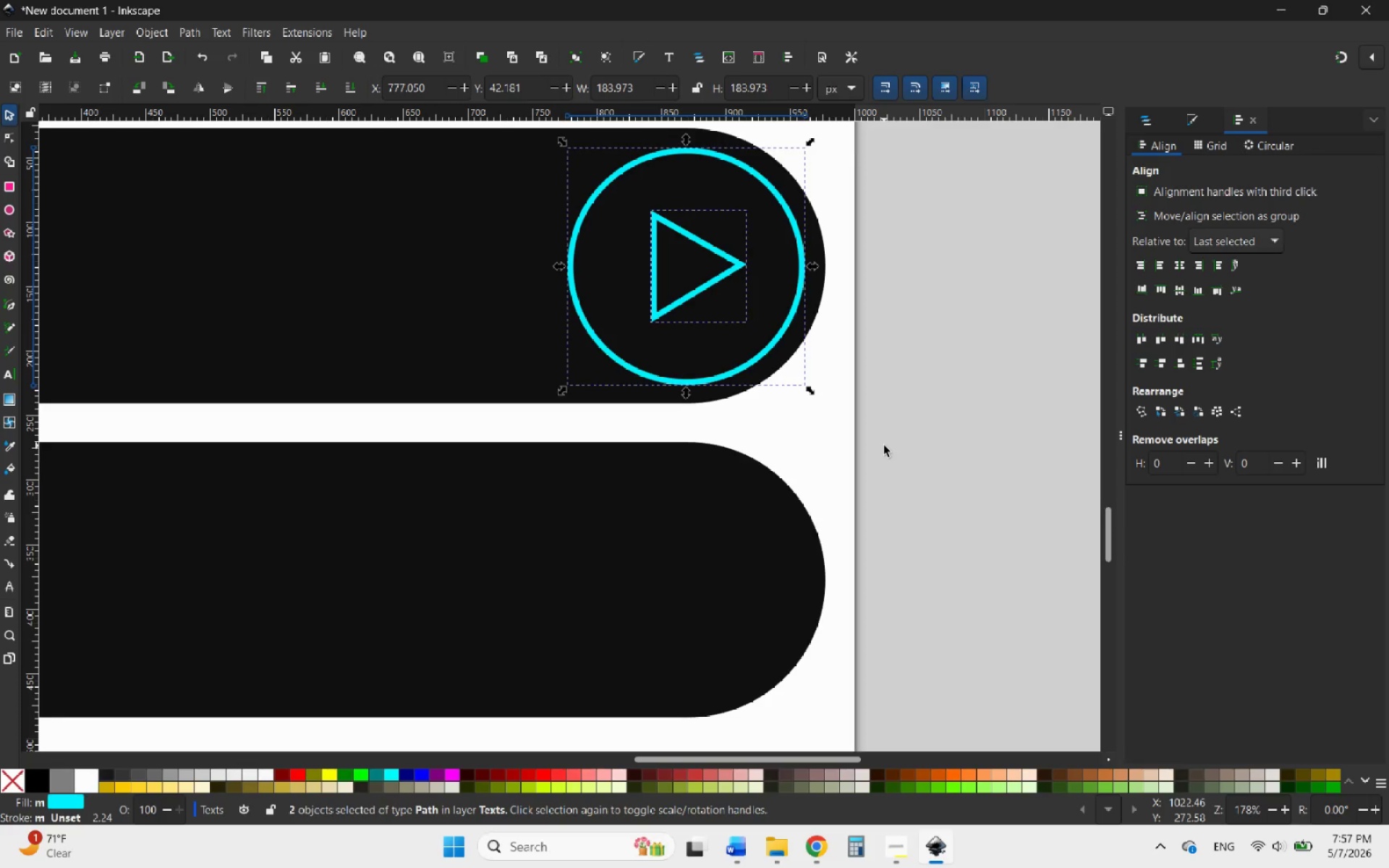 
wait(24.91)
 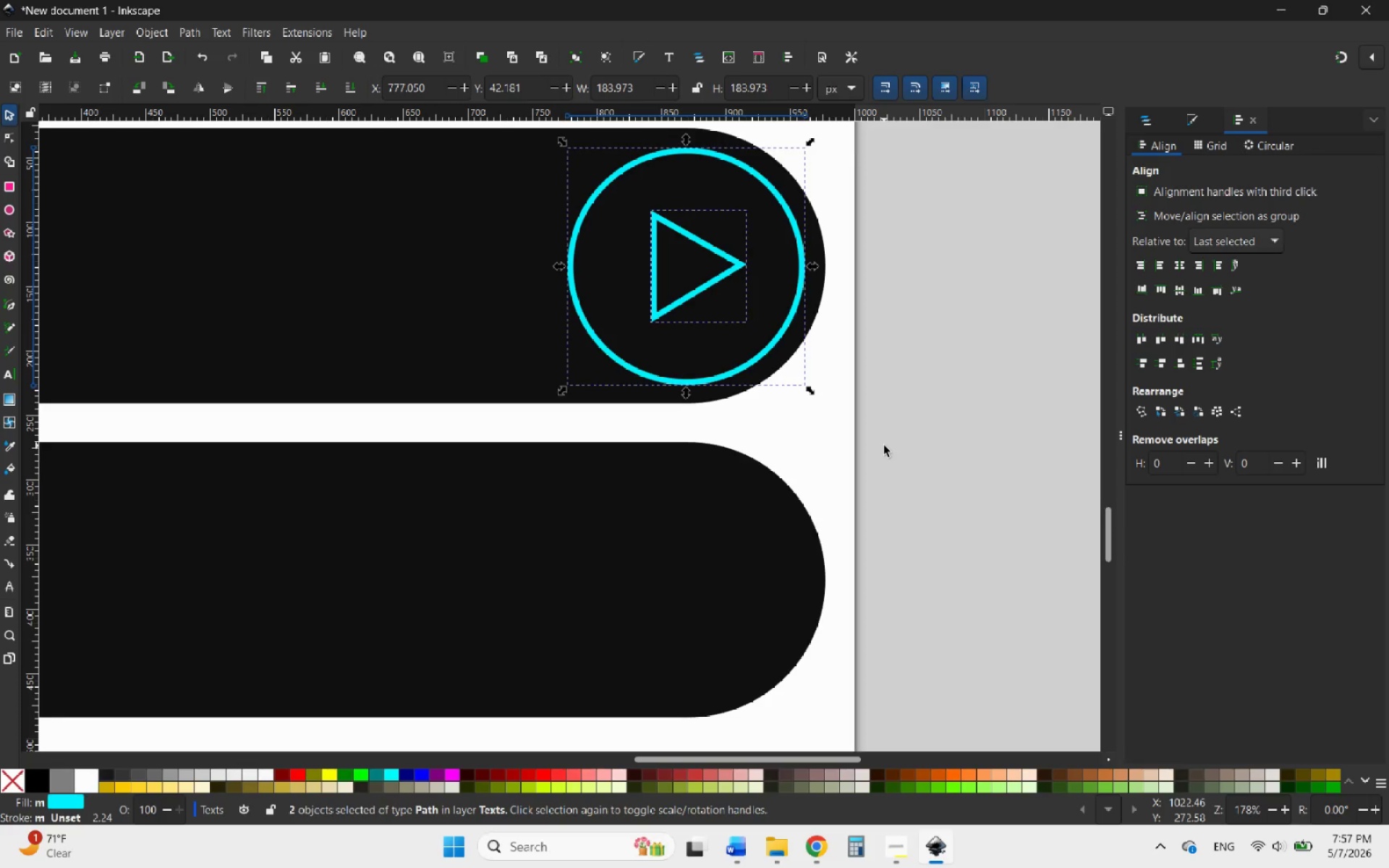 
hold_key(key=ControlLeft, duration=0.81)
scroll: coordinate [802, 443], scroll_direction: down, amount: 2.0
 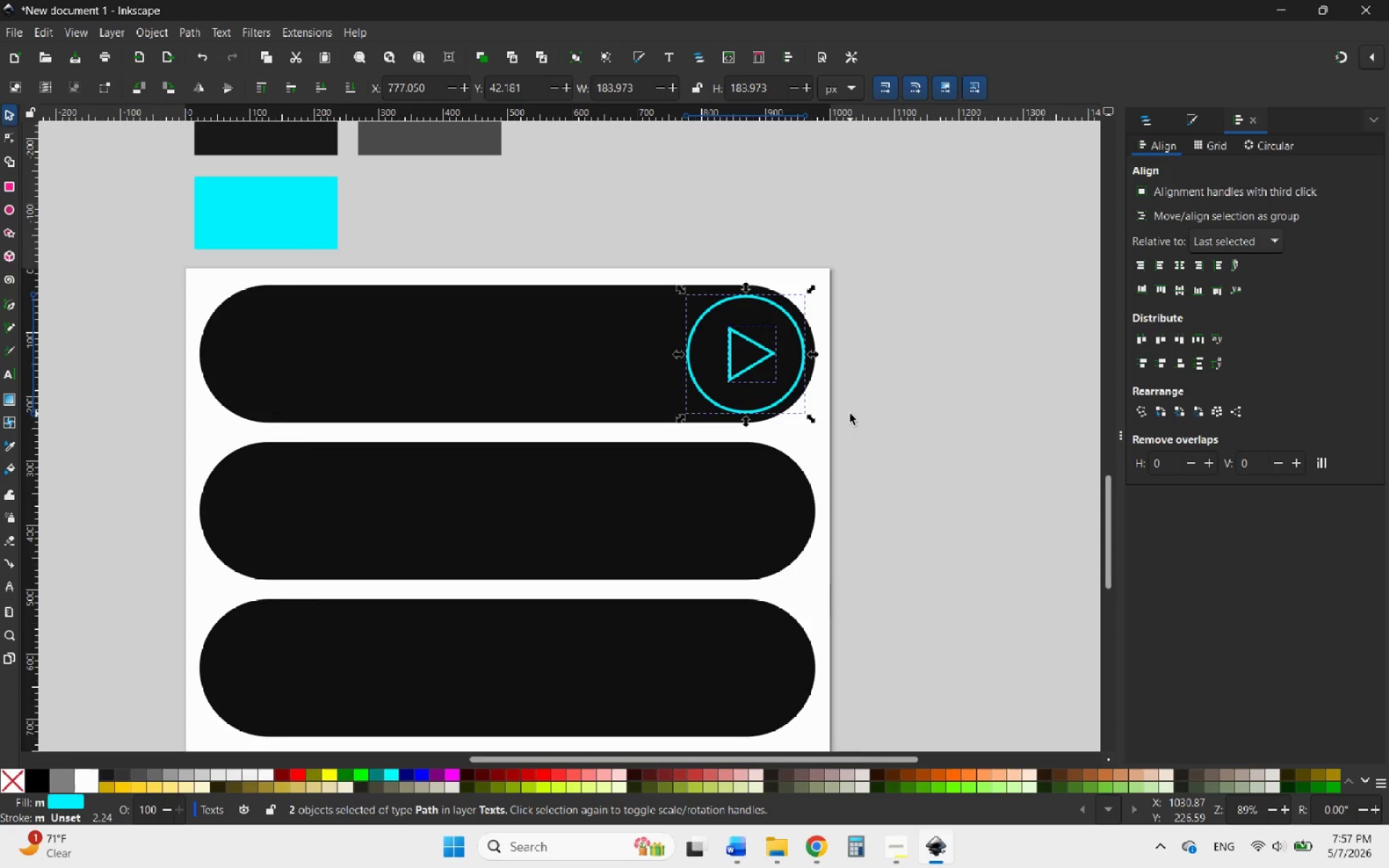 
left_click([851, 414])
 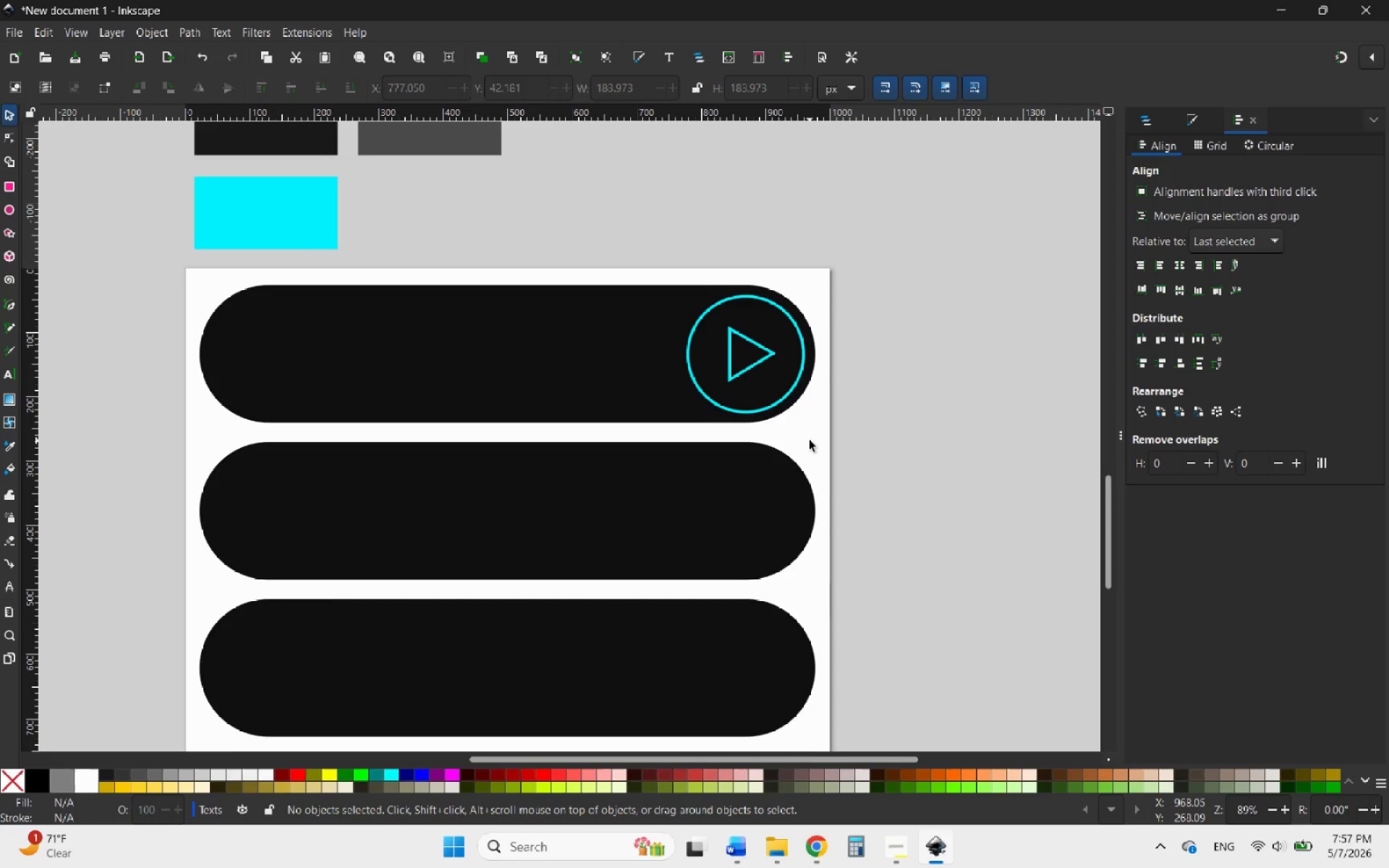 
hold_key(key=ControlLeft, duration=1.36)
scroll: coordinate [810, 441], scroll_direction: down, amount: 4.0
 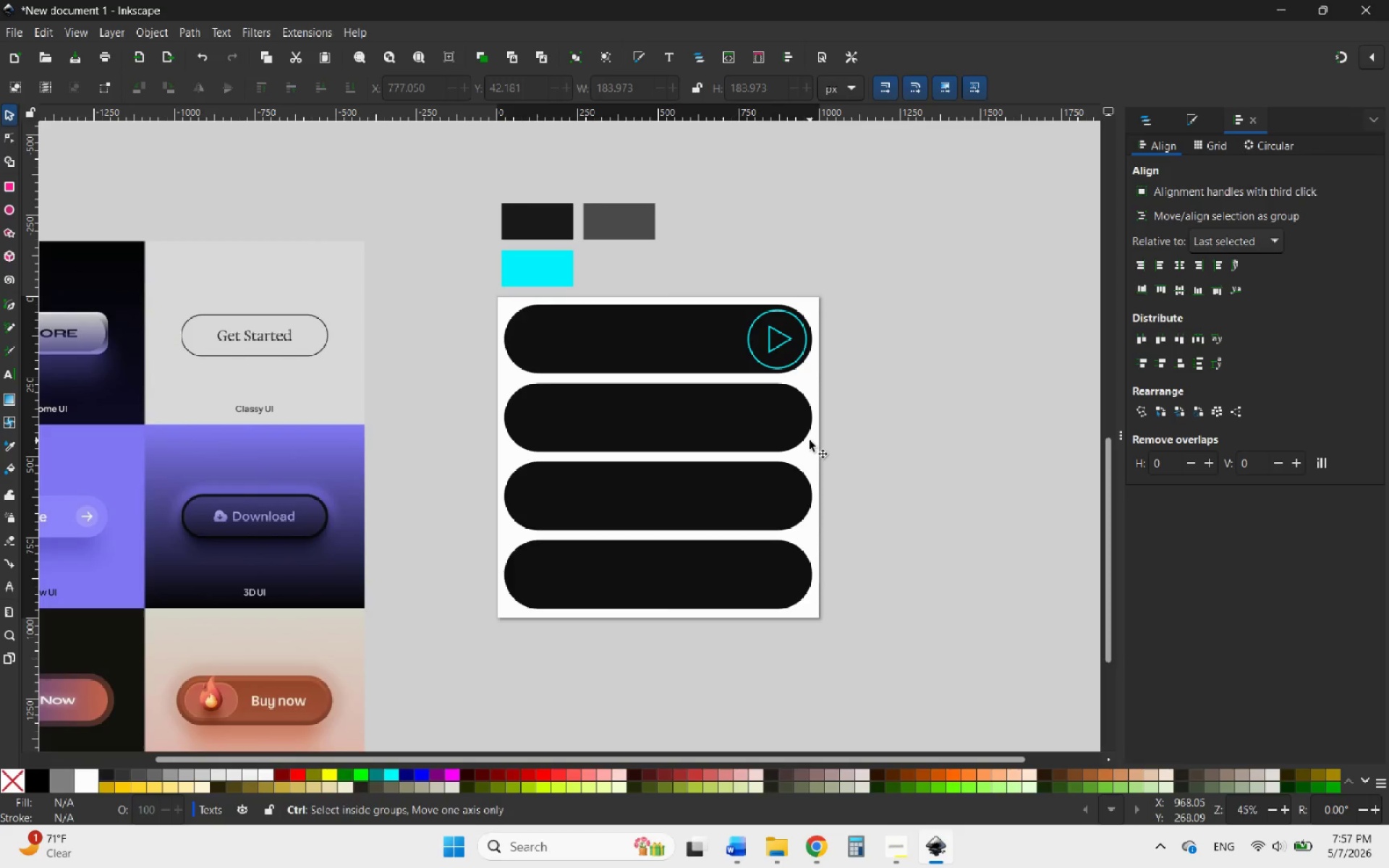 
hold_key(key=ControlLeft, duration=0.69)
scroll: coordinate [852, 464], scroll_direction: down, amount: 1.0
 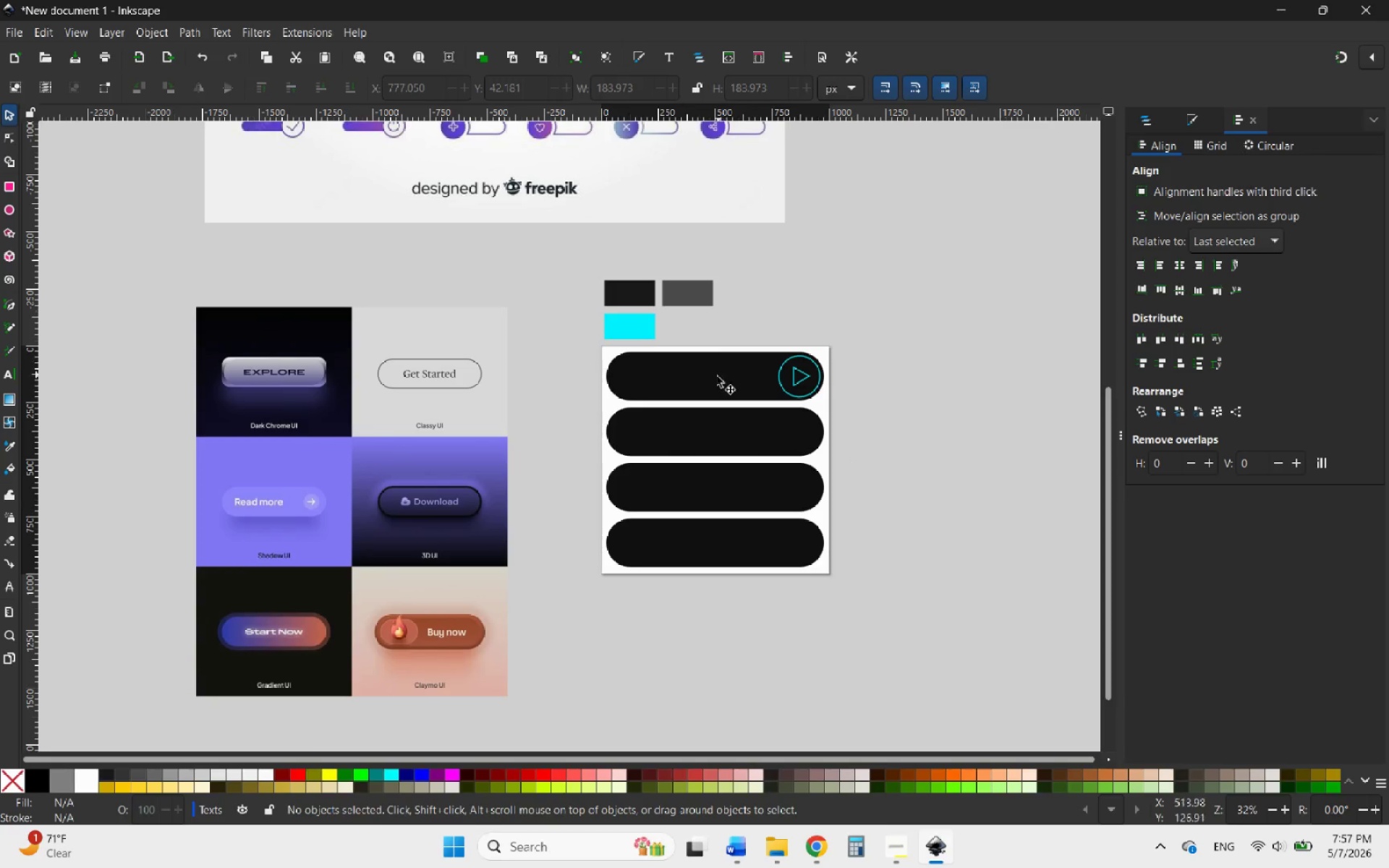 
scroll: coordinate [714, 389], scroll_direction: none, amount: 0.0
 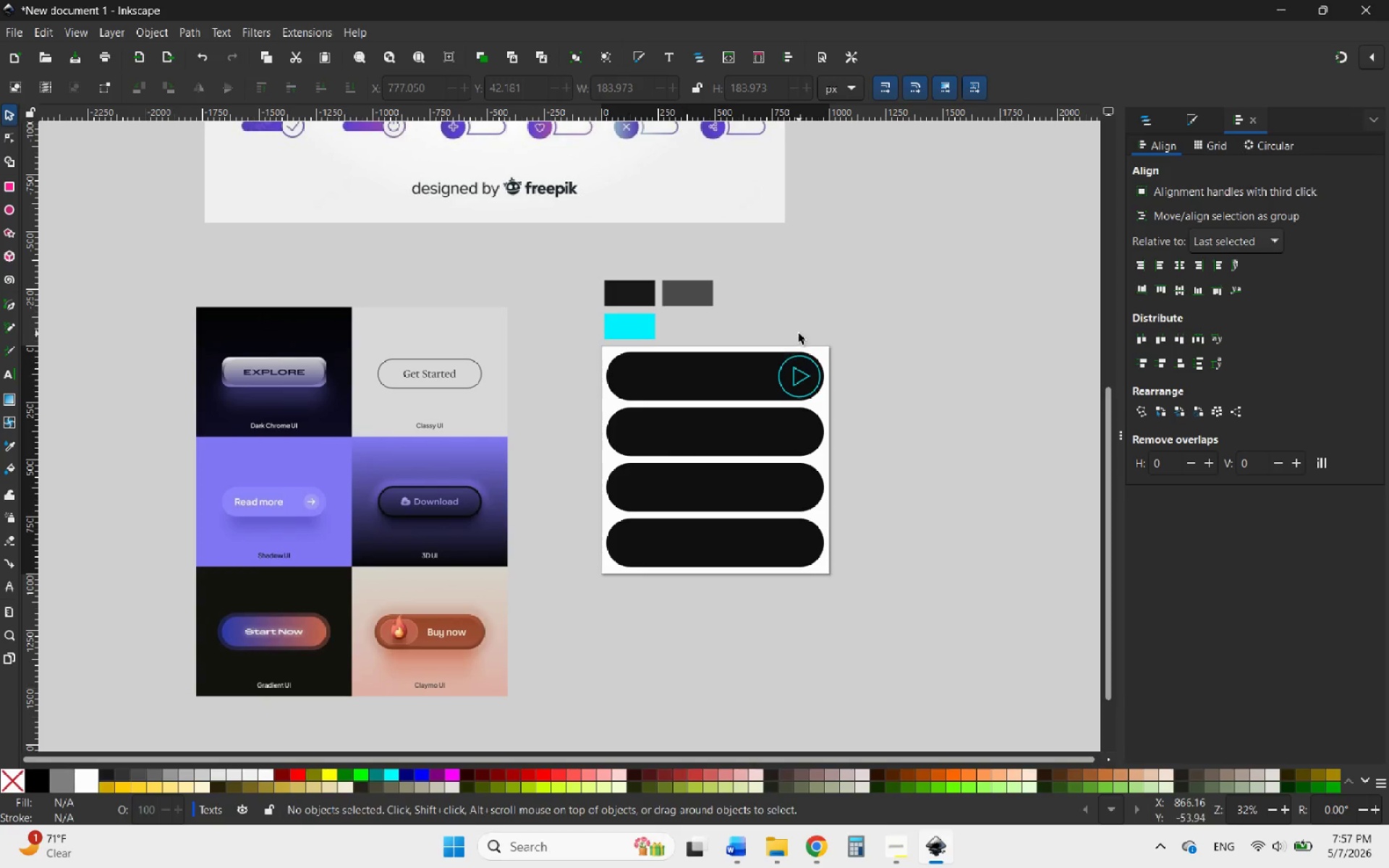 
left_click([799, 330])
 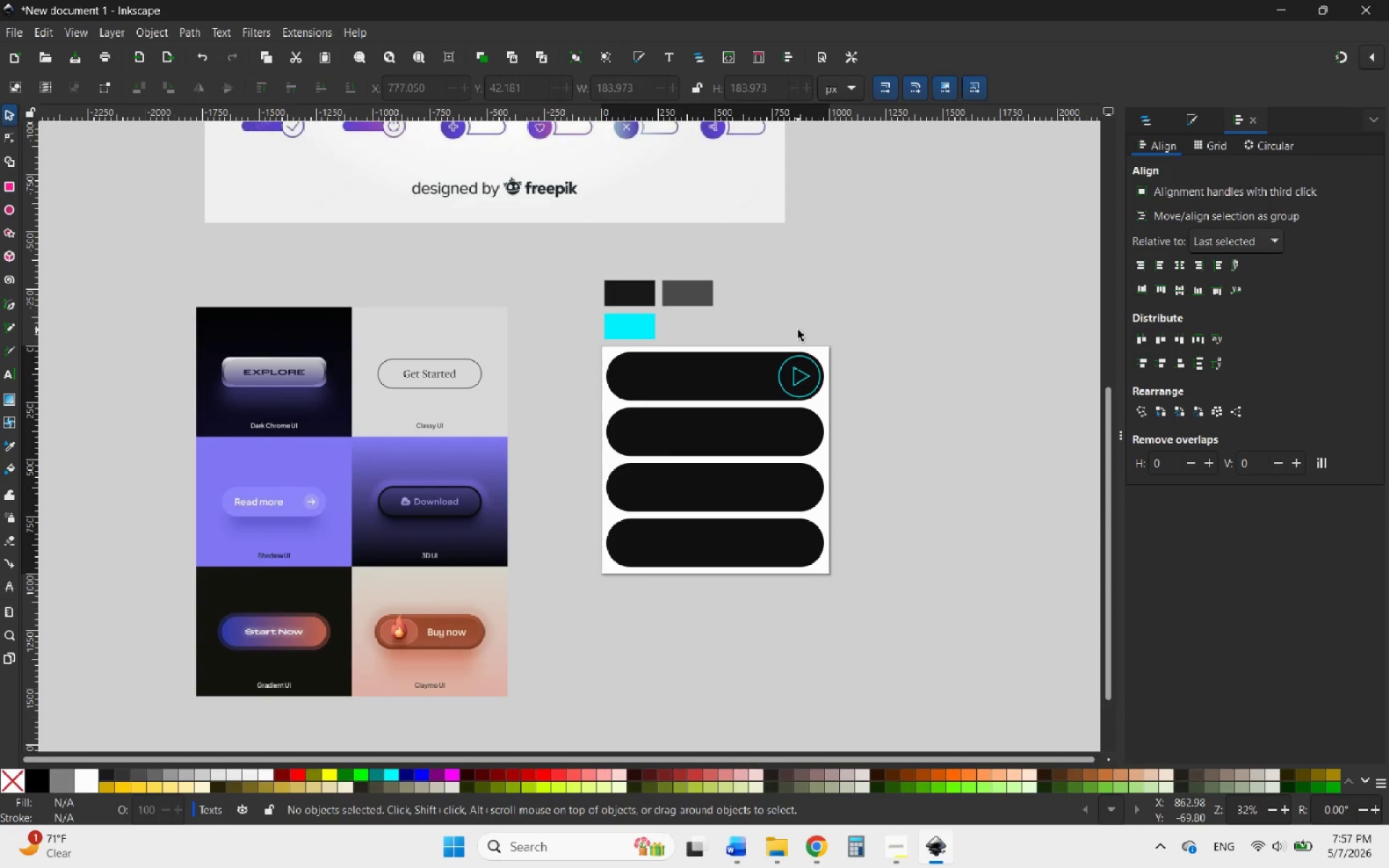 
hold_key(key=ControlLeft, duration=3.78)
scroll: coordinate [794, 331], scroll_direction: up, amount: 2.0
 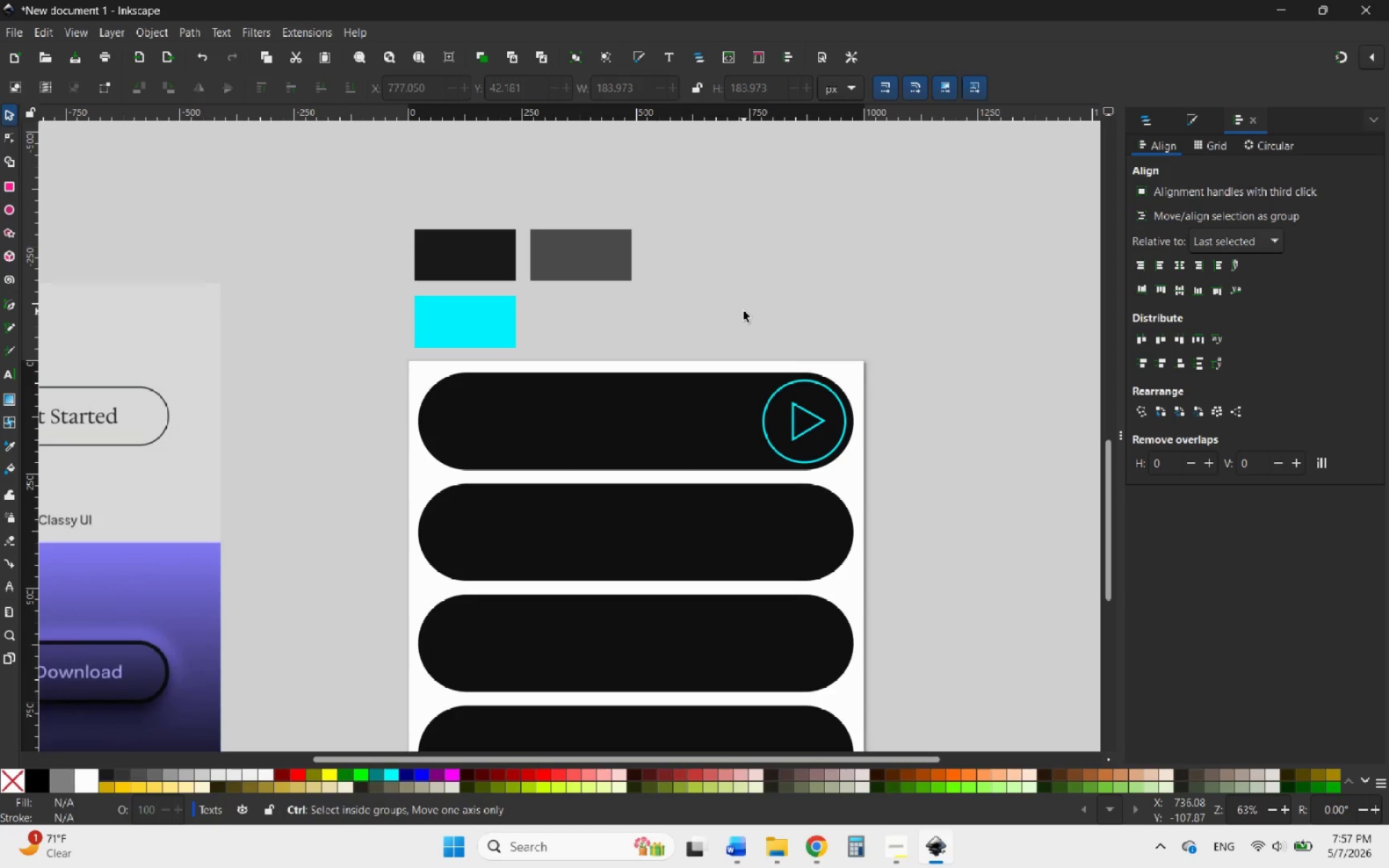 
scroll: coordinate [744, 311], scroll_direction: down, amount: 1.0
 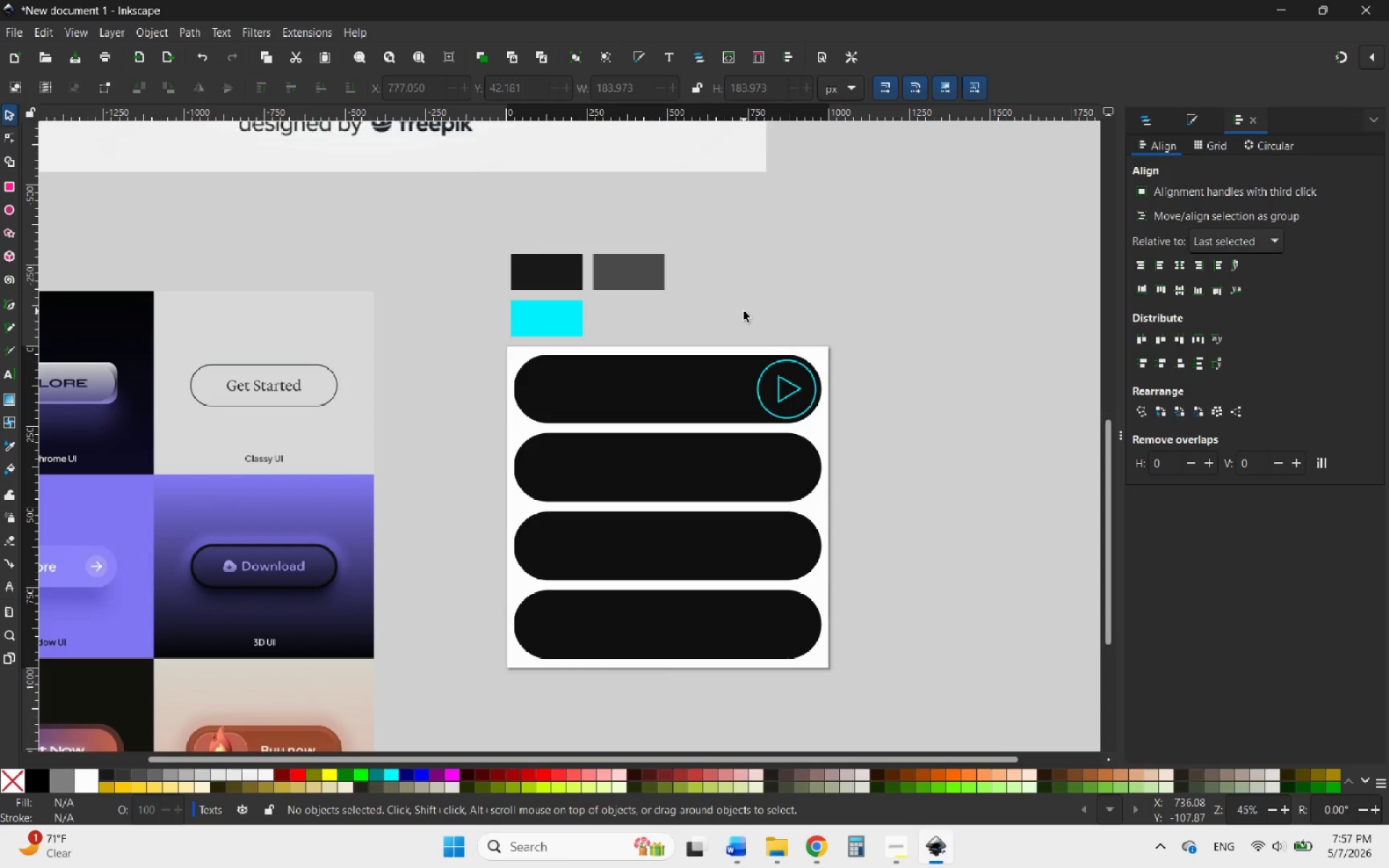 
left_click([664, 385])
 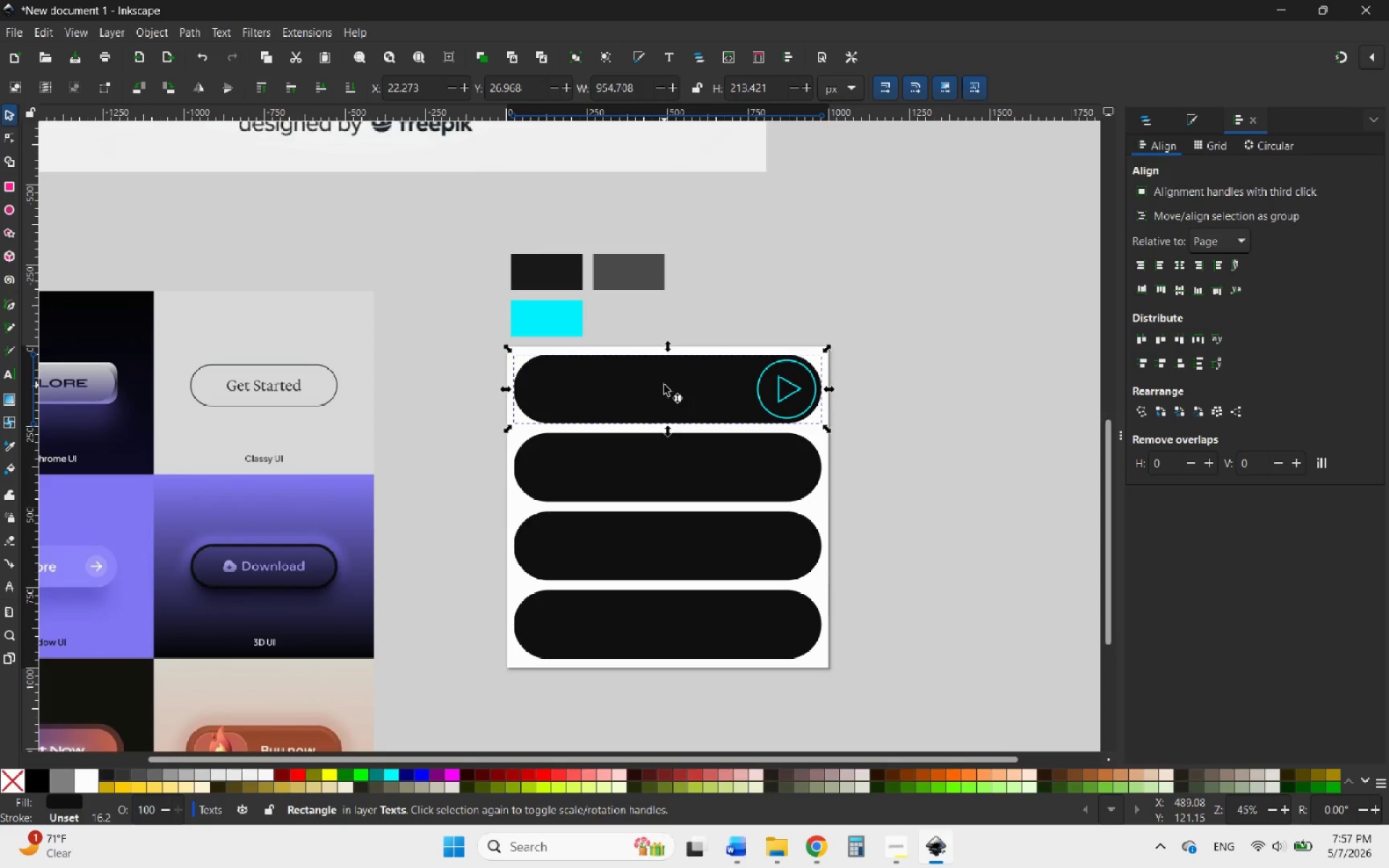 
hold_key(key=ControlLeft, duration=1.88)
scroll: coordinate [1040, 366], scroll_direction: up, amount: 5.0
 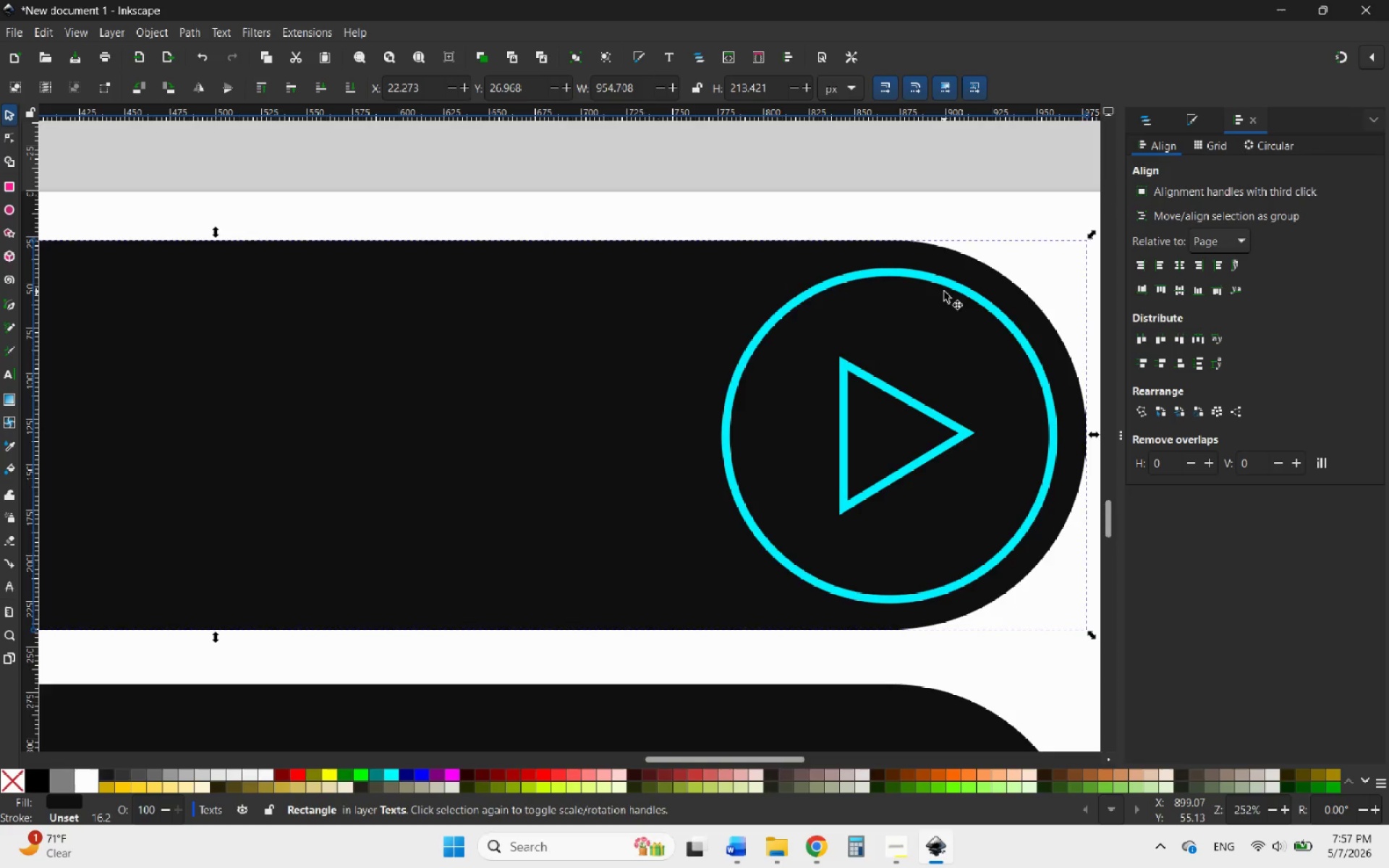 
hold_key(key=ControlLeft, duration=1.06)
scroll: coordinate [1024, 378], scroll_direction: down, amount: 2.0
 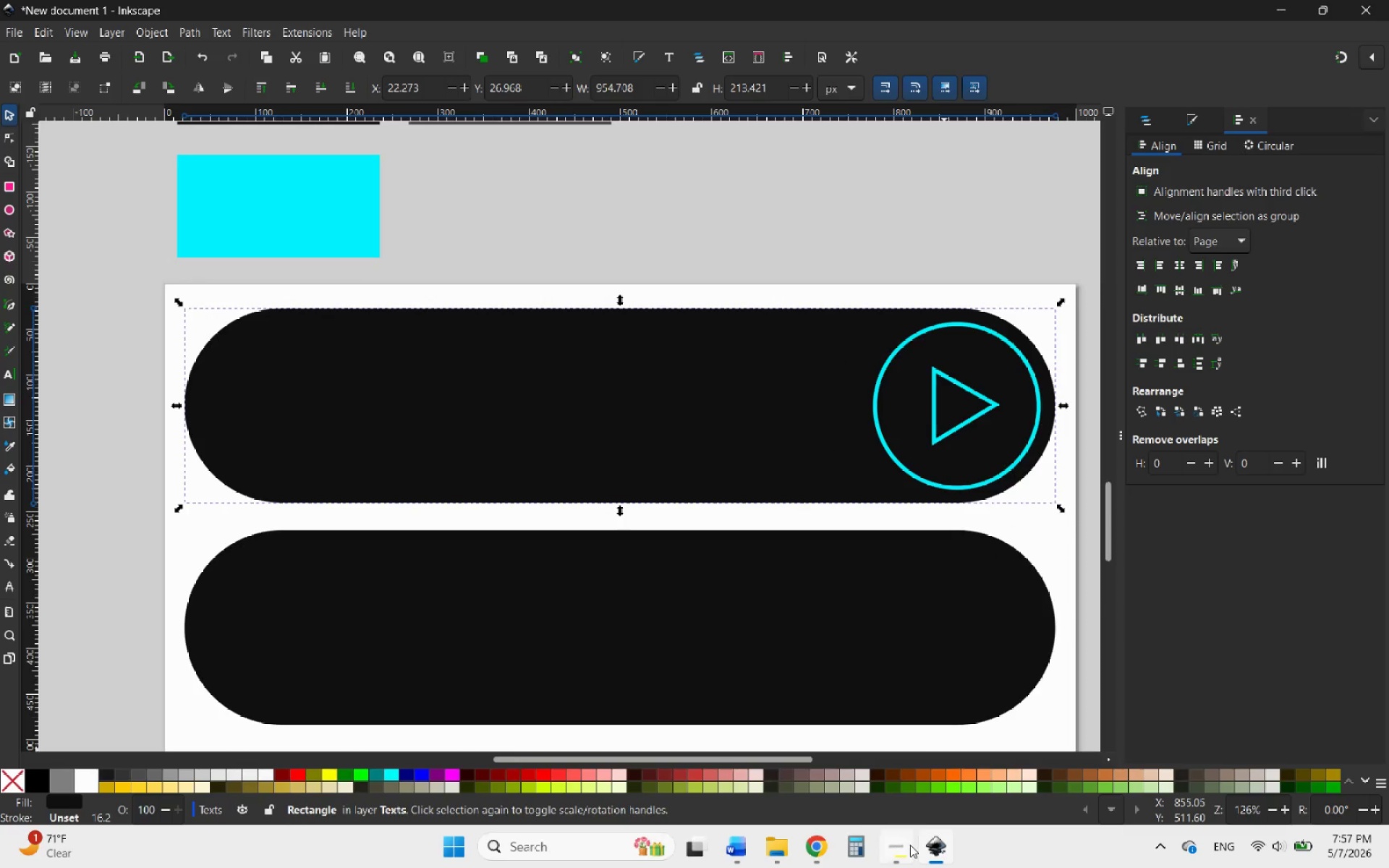 
left_click([932, 848])